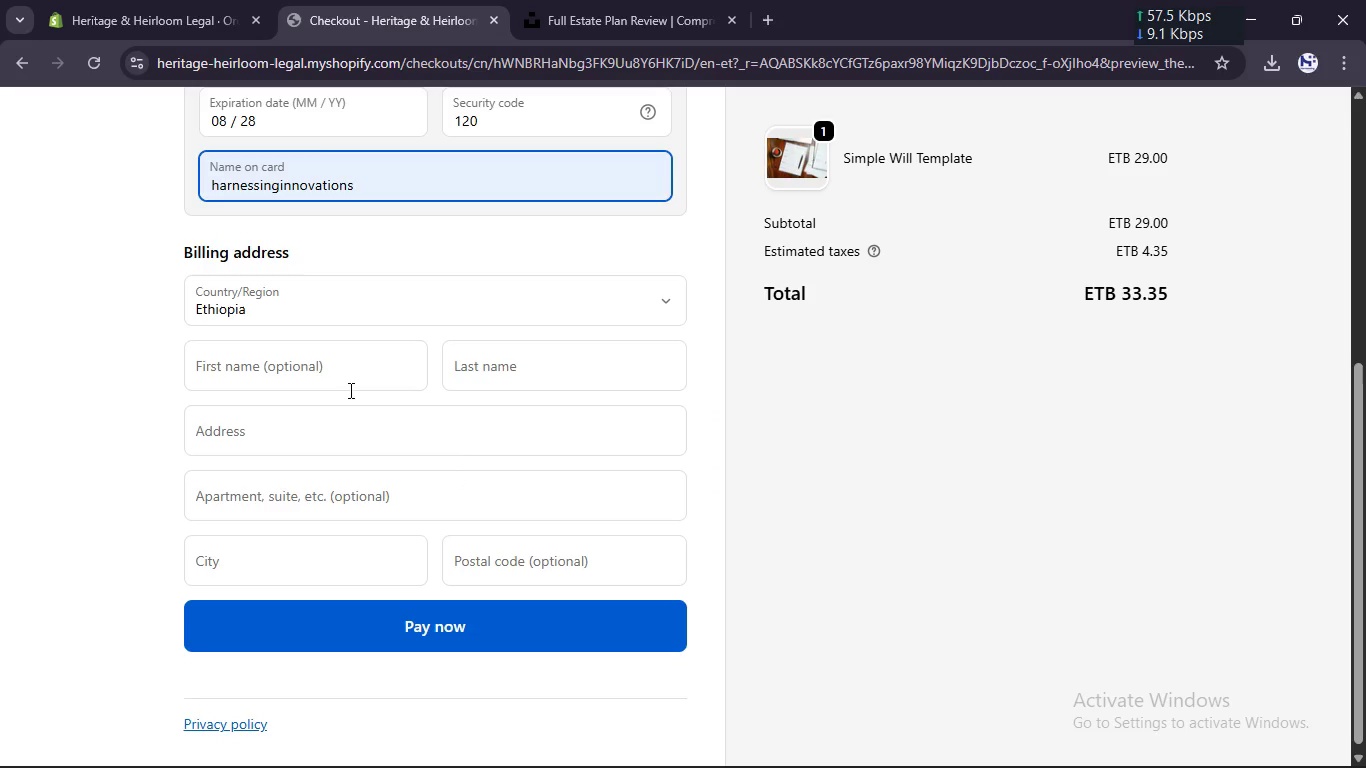 
left_click([338, 357])
 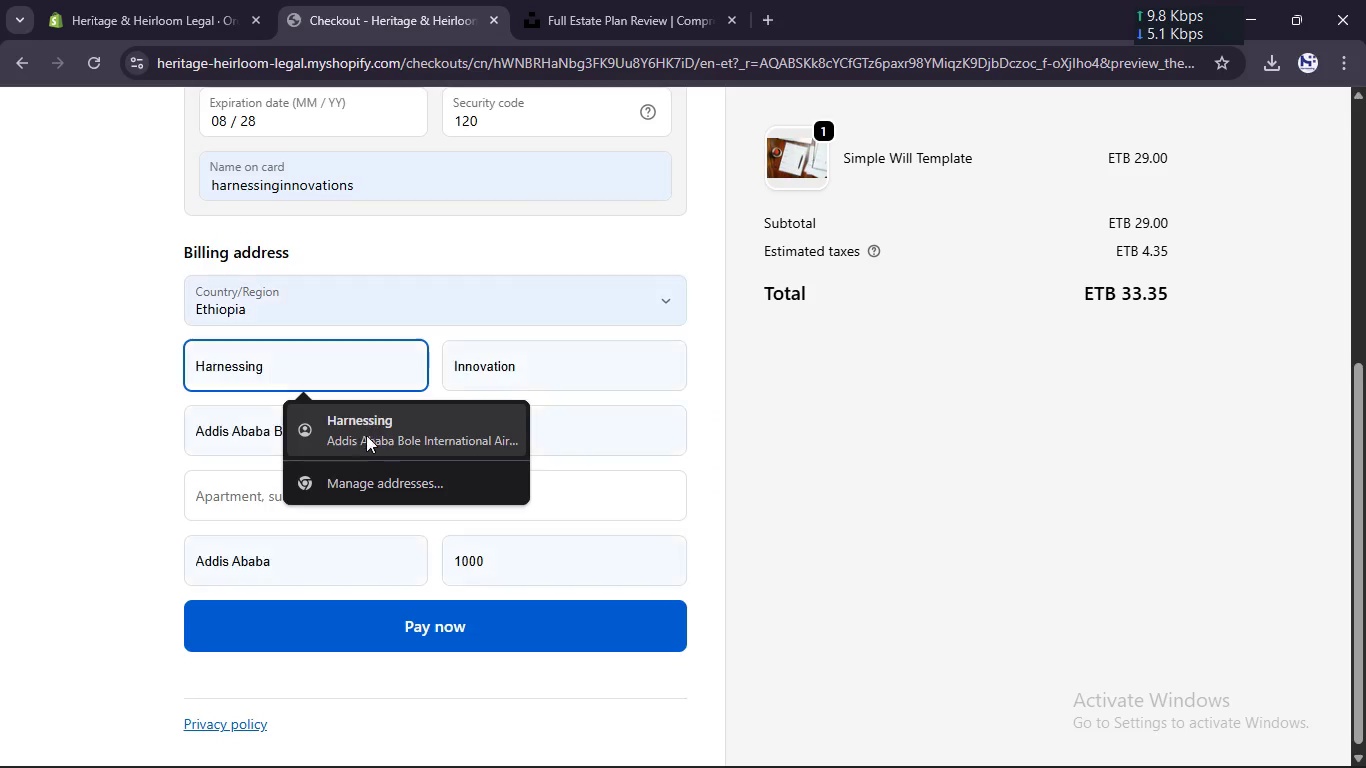 
left_click([367, 440])
 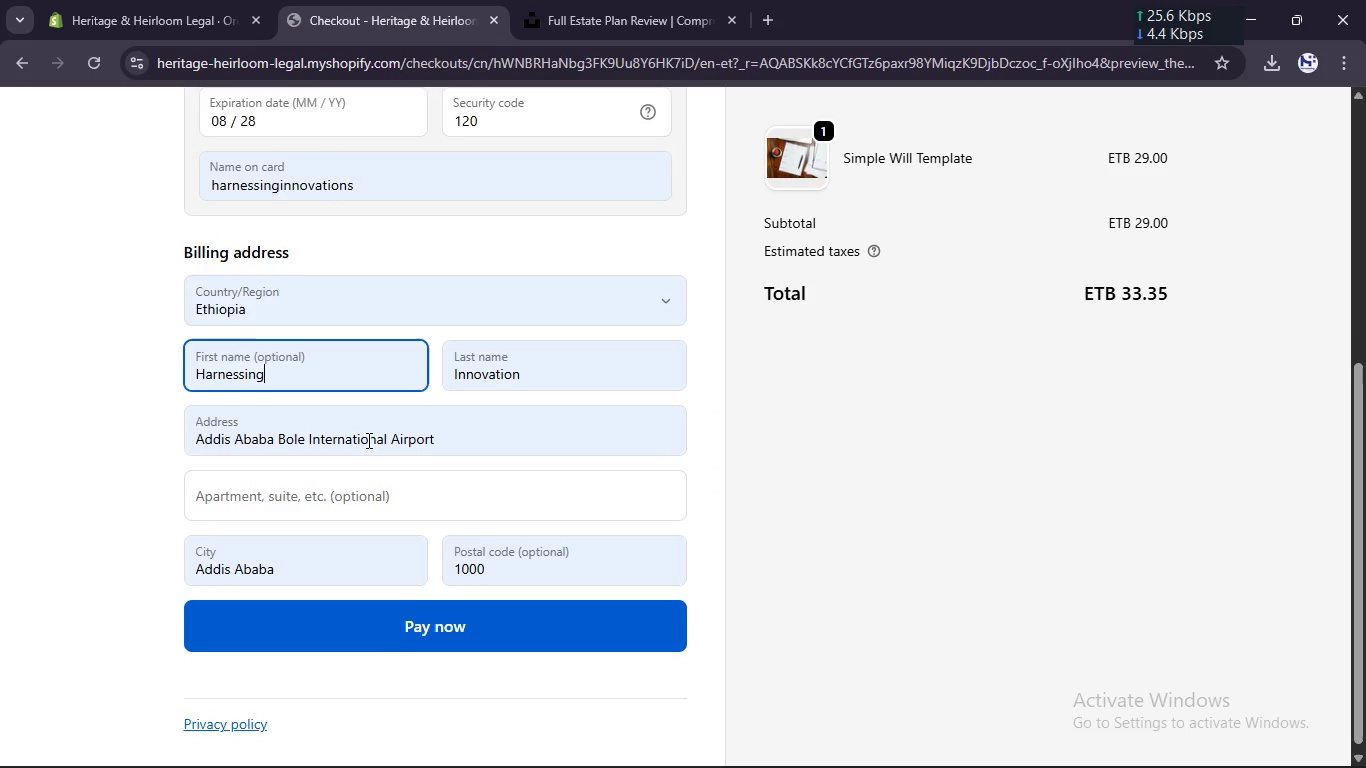 
scroll: coordinate [367, 440], scroll_direction: down, amount: 3.0
 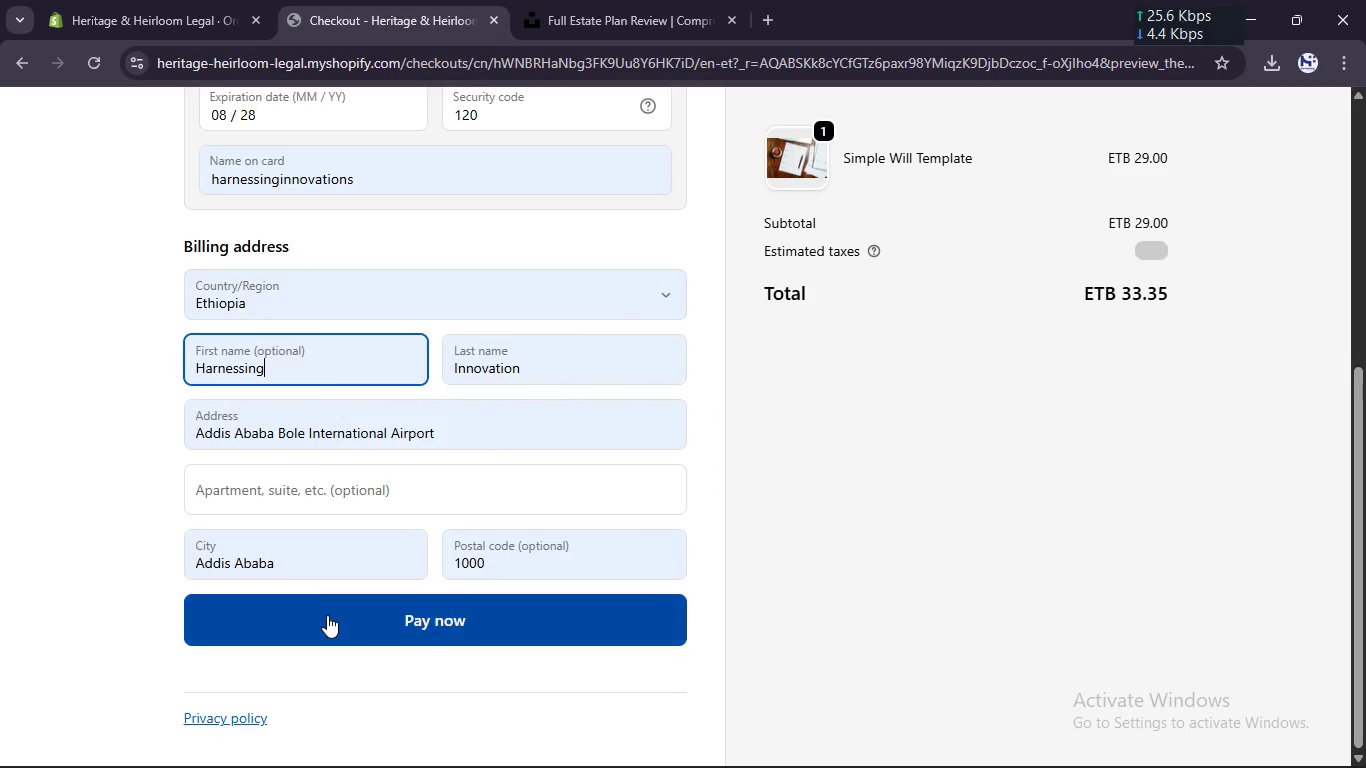 
left_click([327, 616])
 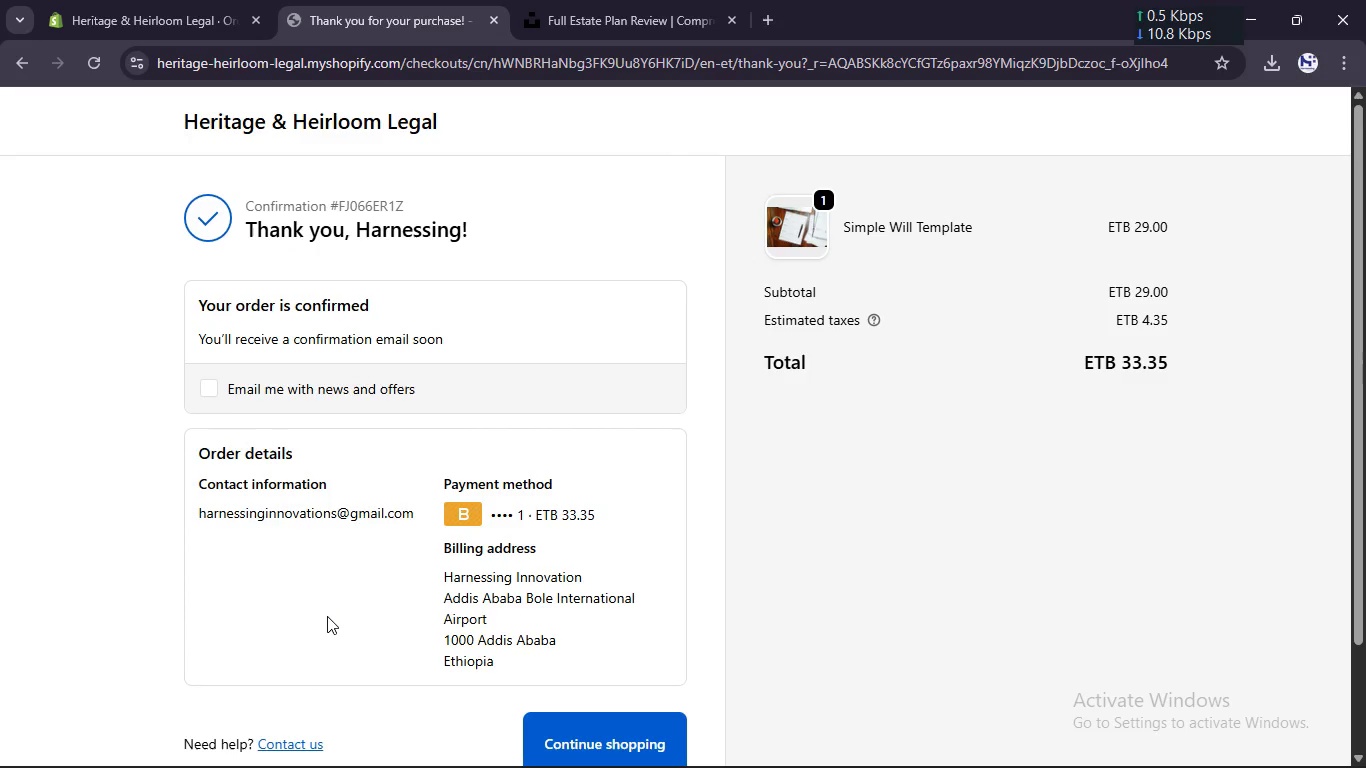 
wait(14.31)
 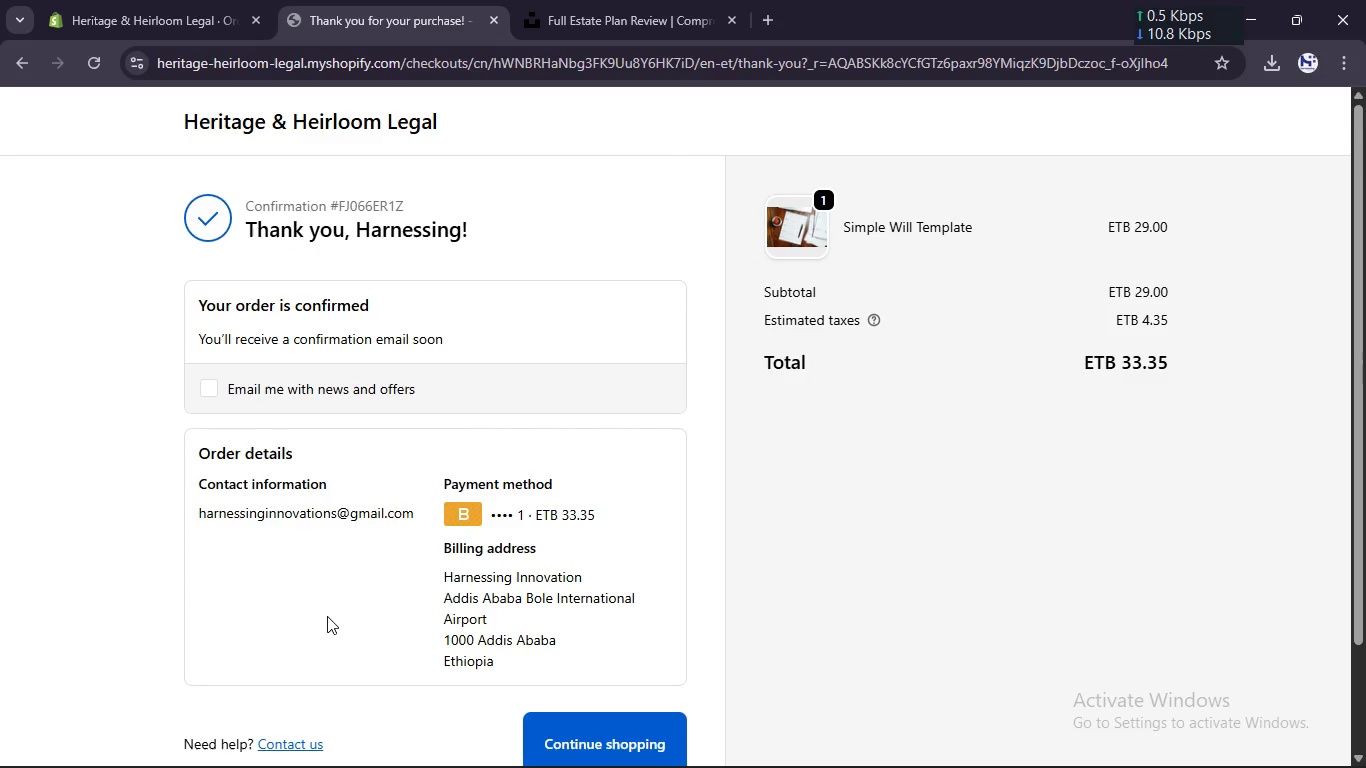 
left_click([198, 119])
 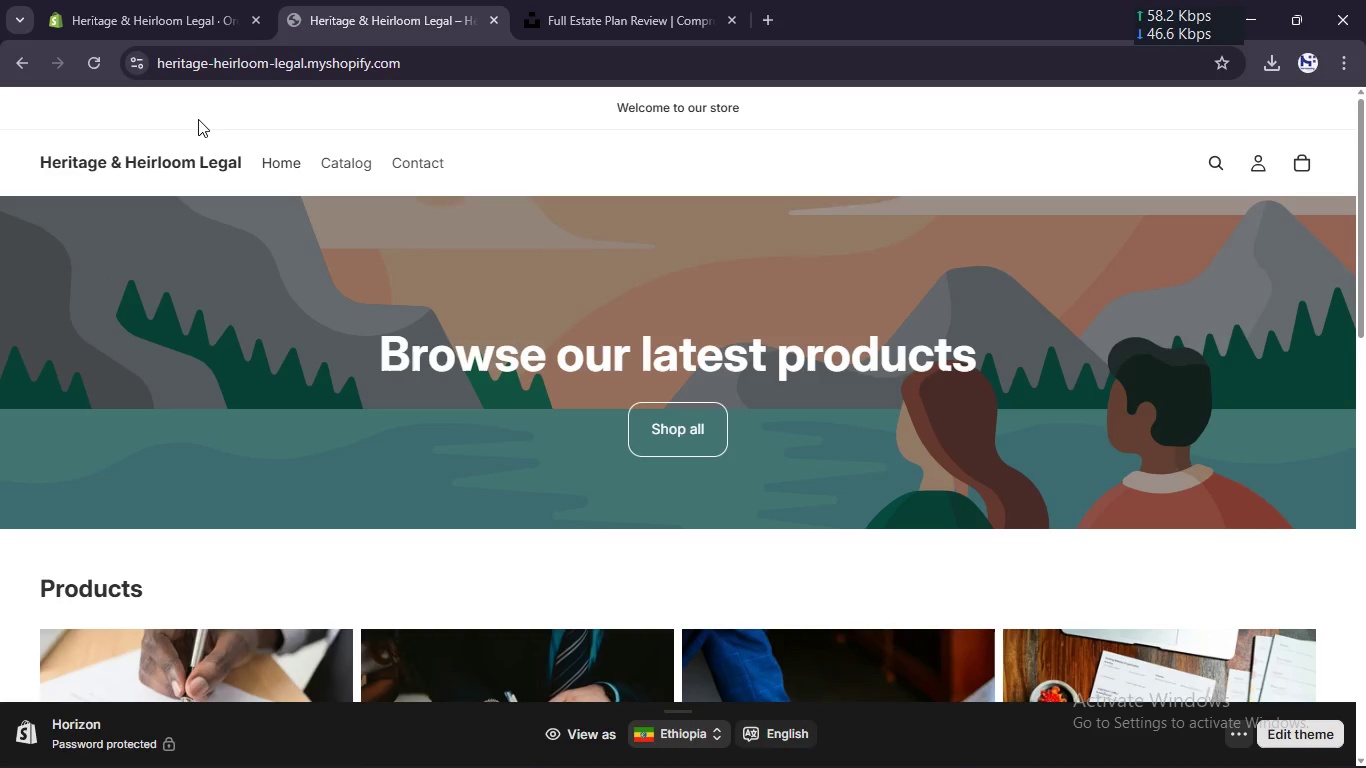 
wait(7.12)
 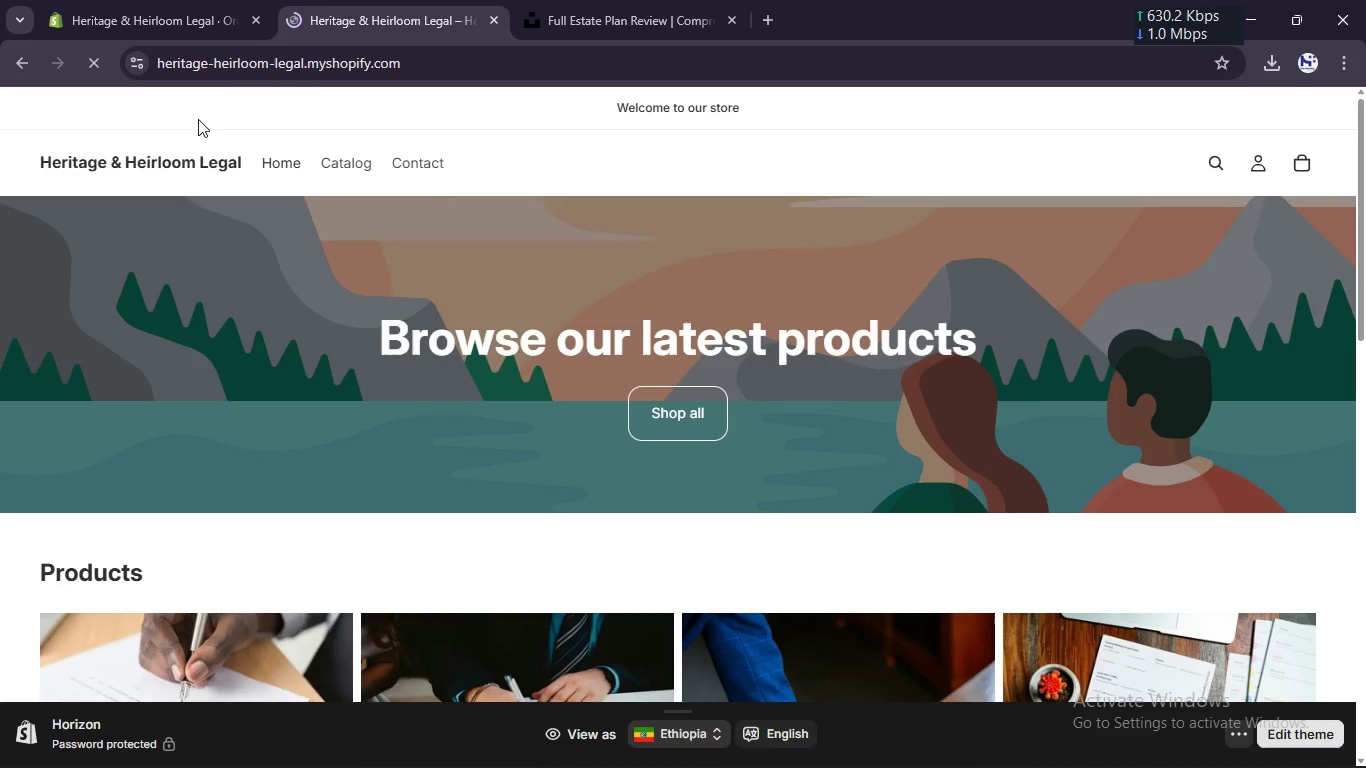 
scroll: coordinate [529, 581], scroll_direction: down, amount: 6.0
 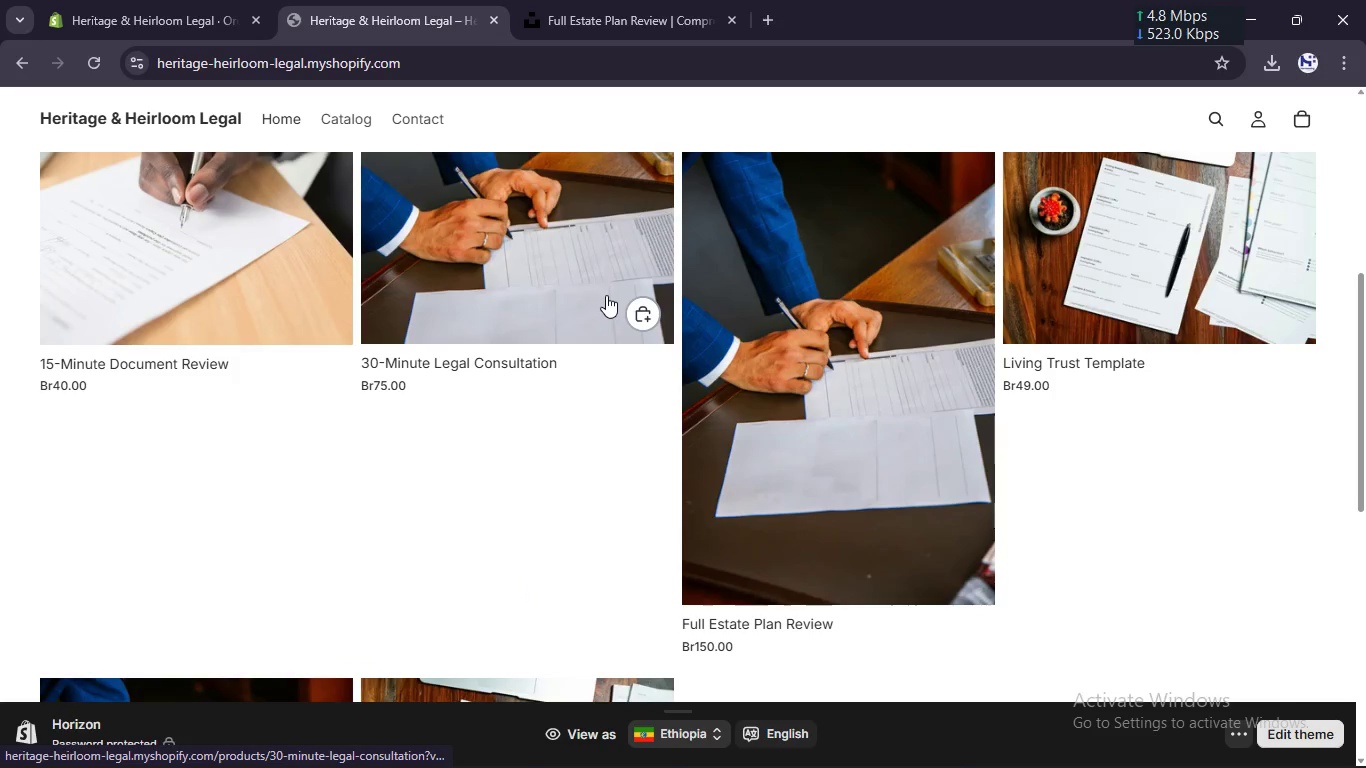 
left_click([644, 311])
 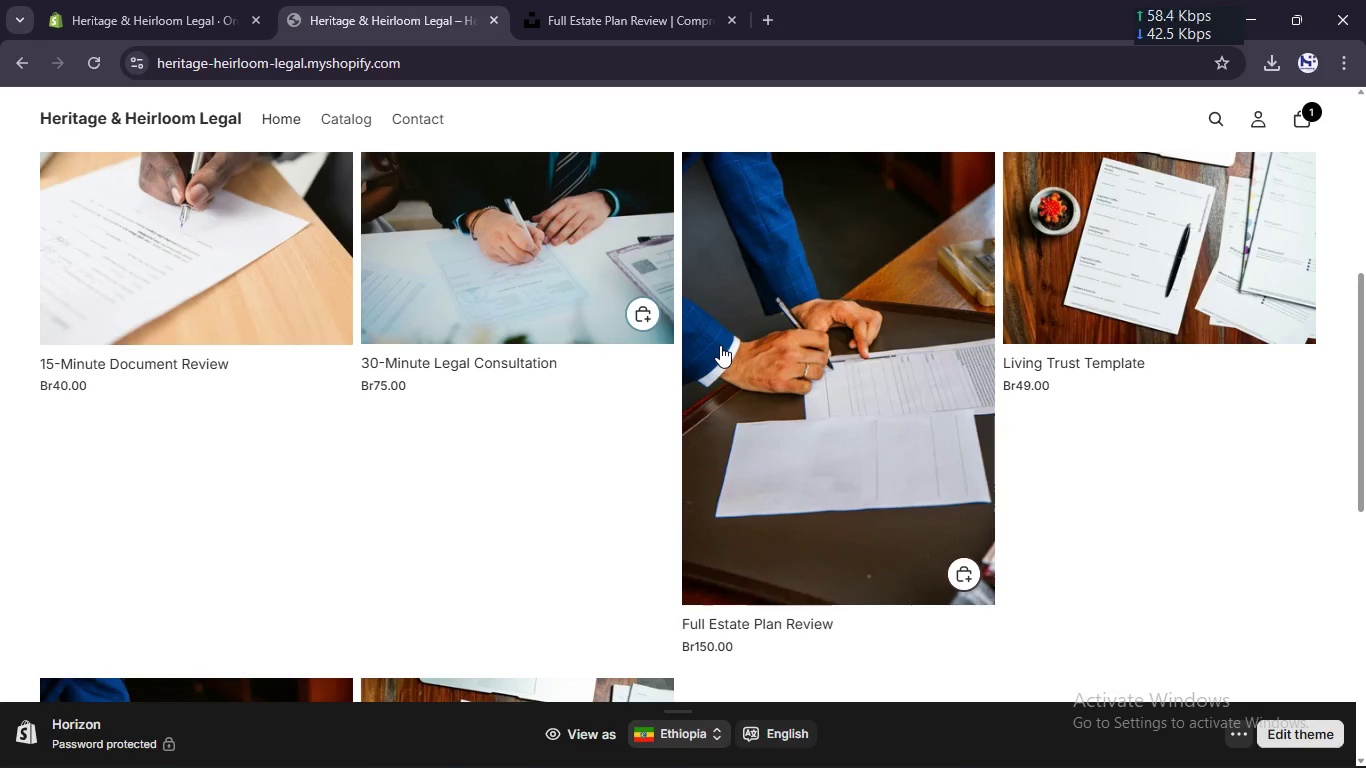 
wait(38.36)
 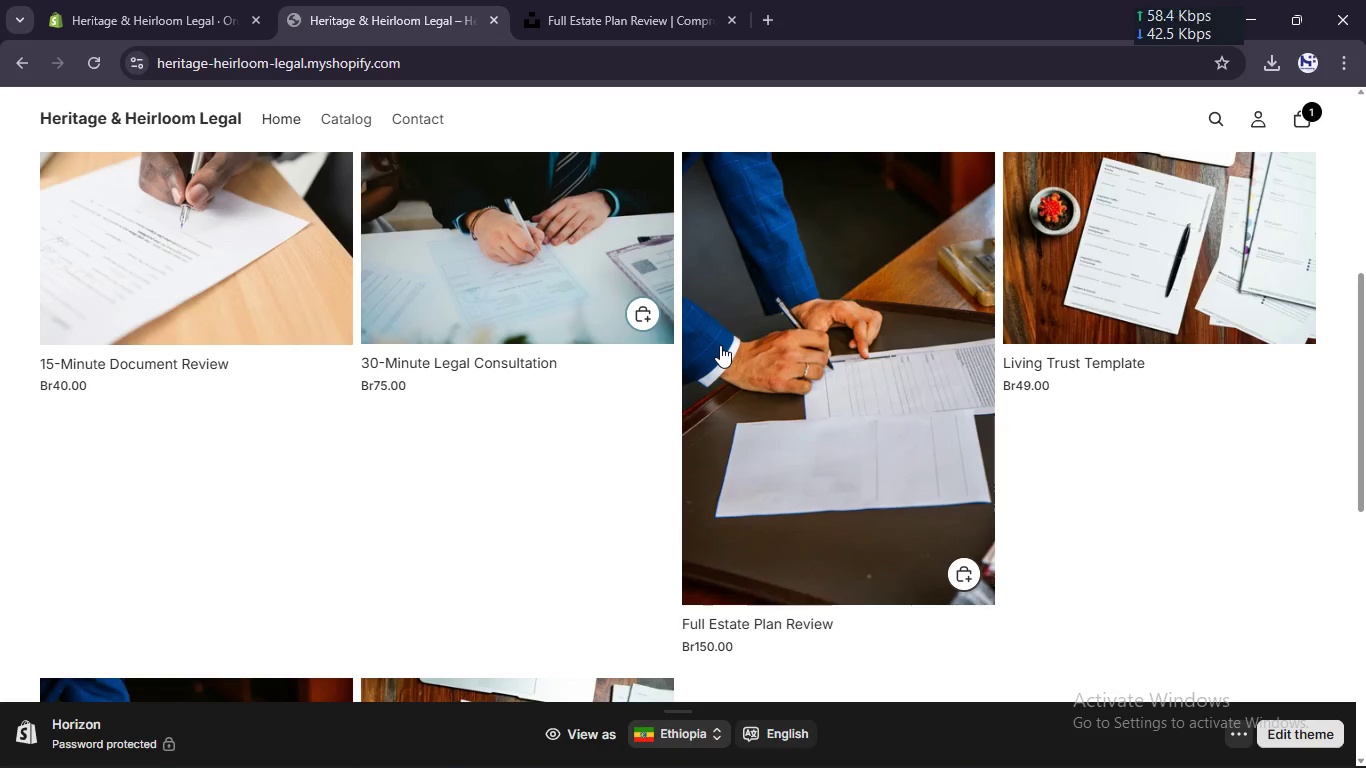 
scroll: coordinate [720, 345], scroll_direction: none, amount: 0.0
 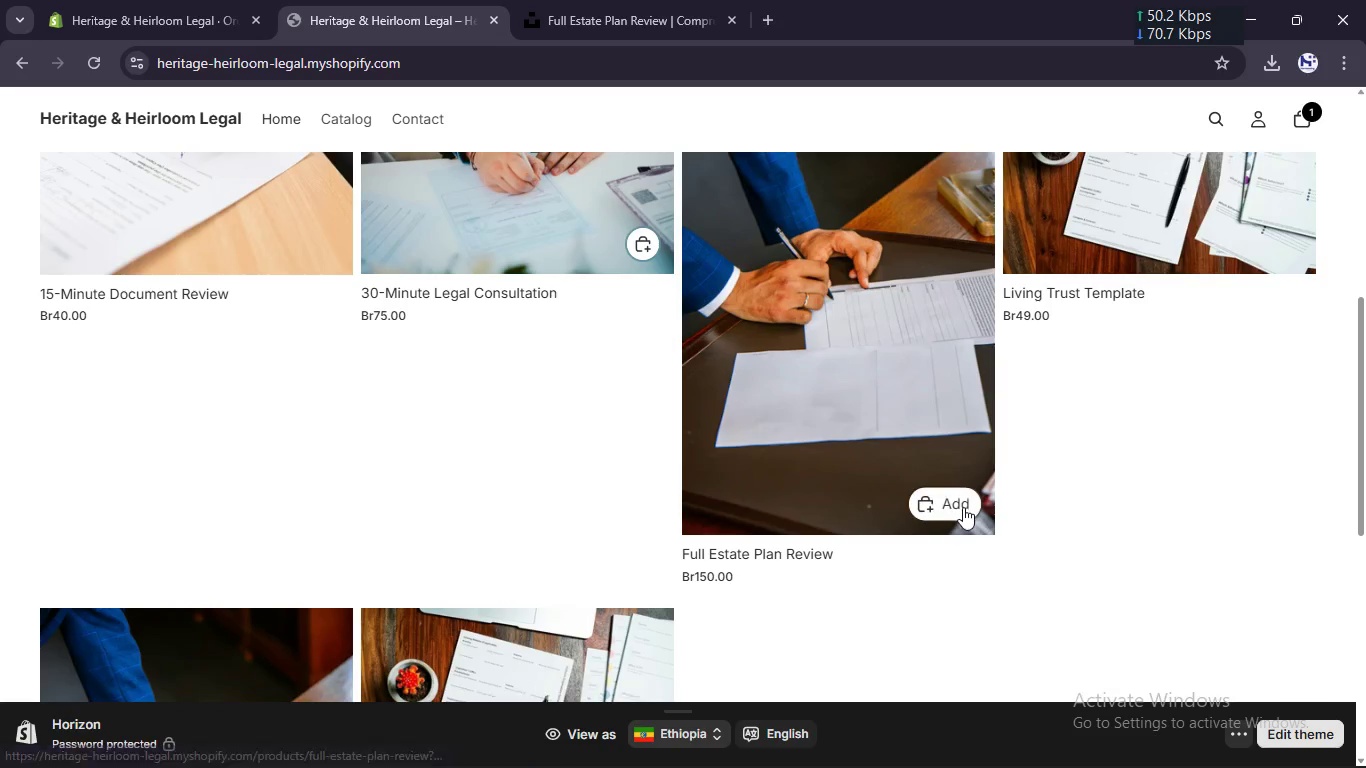 
wait(6.47)
 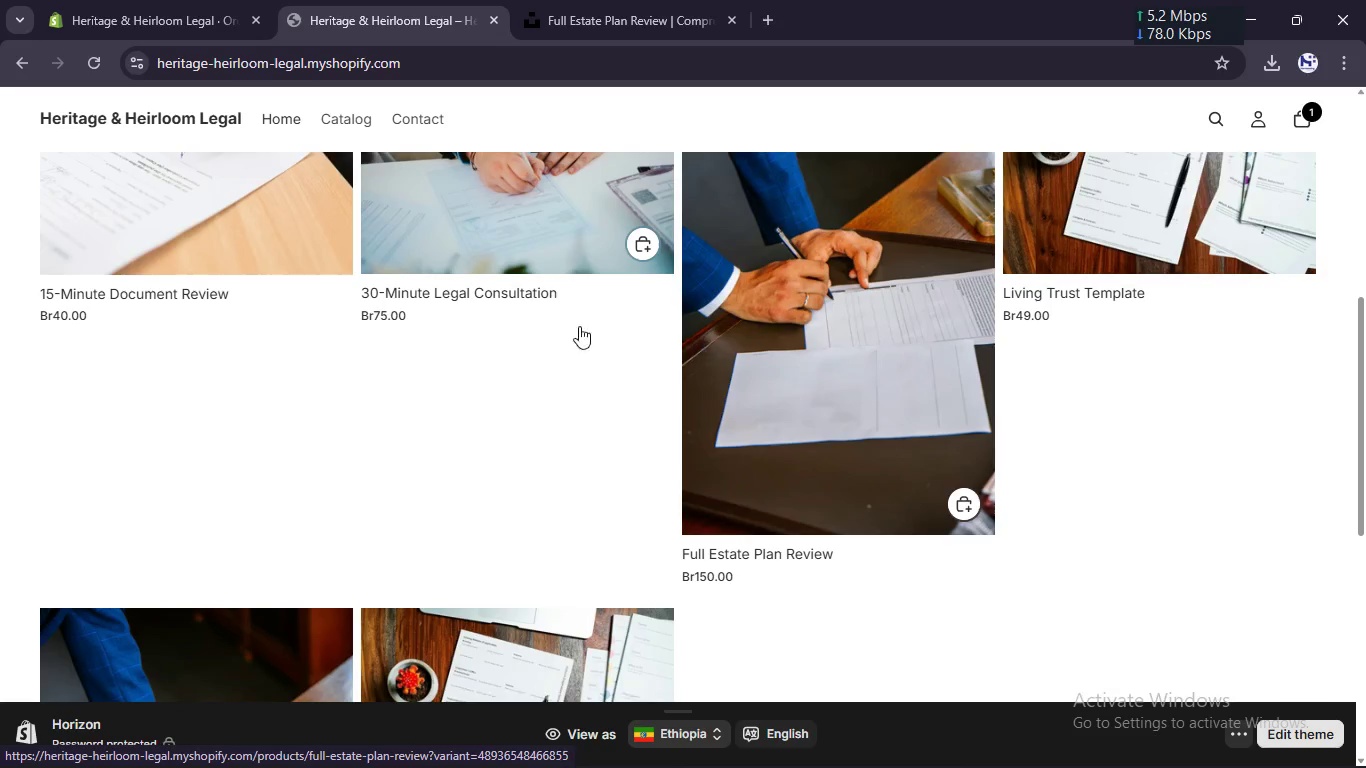 
scroll: coordinate [951, 489], scroll_direction: down, amount: 5.0
 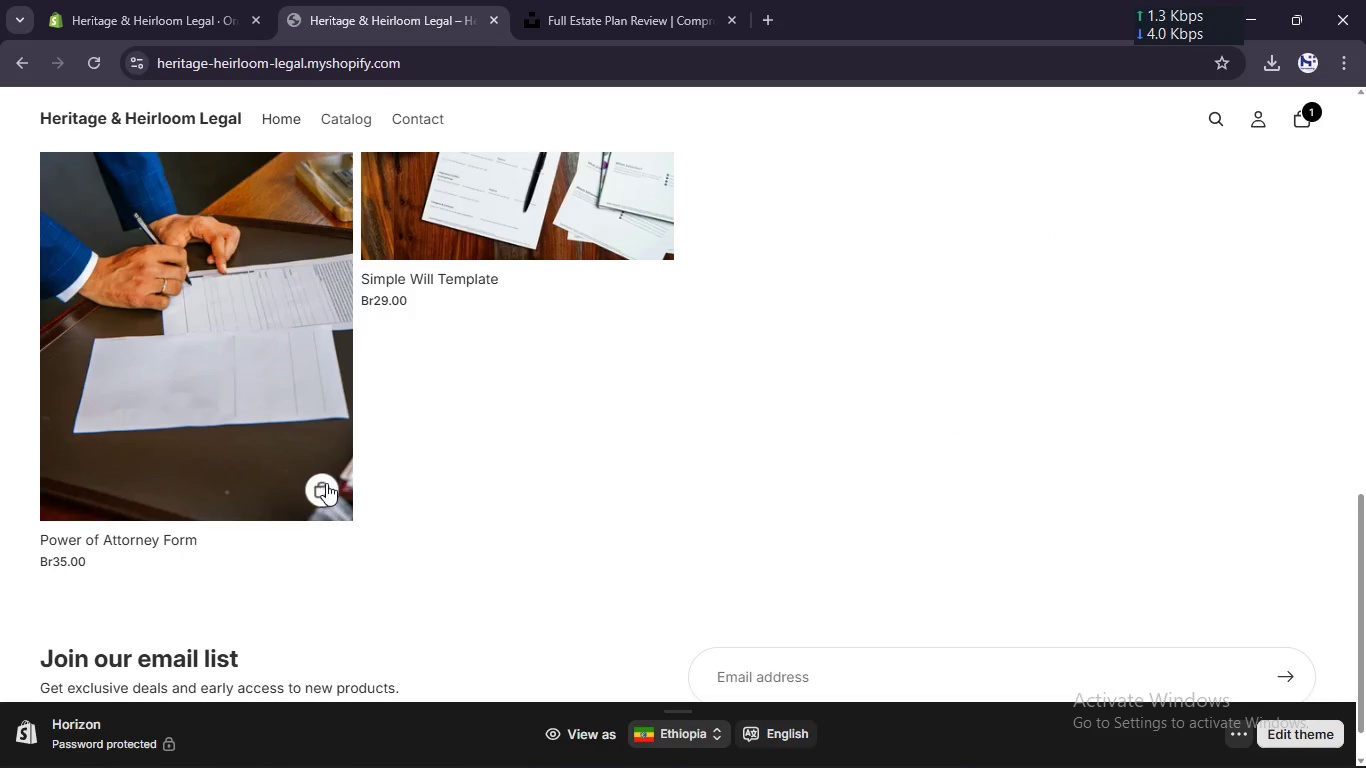 
left_click([327, 485])
 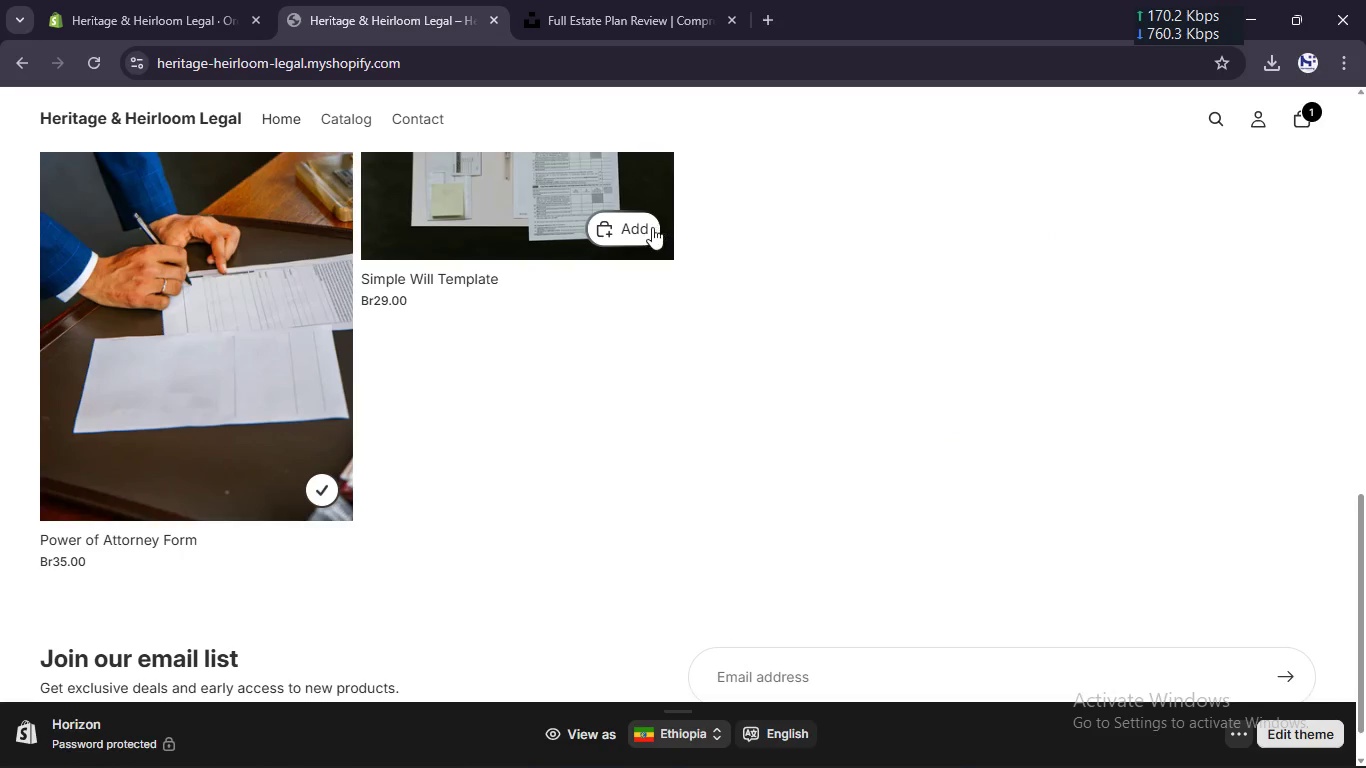 
left_click([647, 227])
 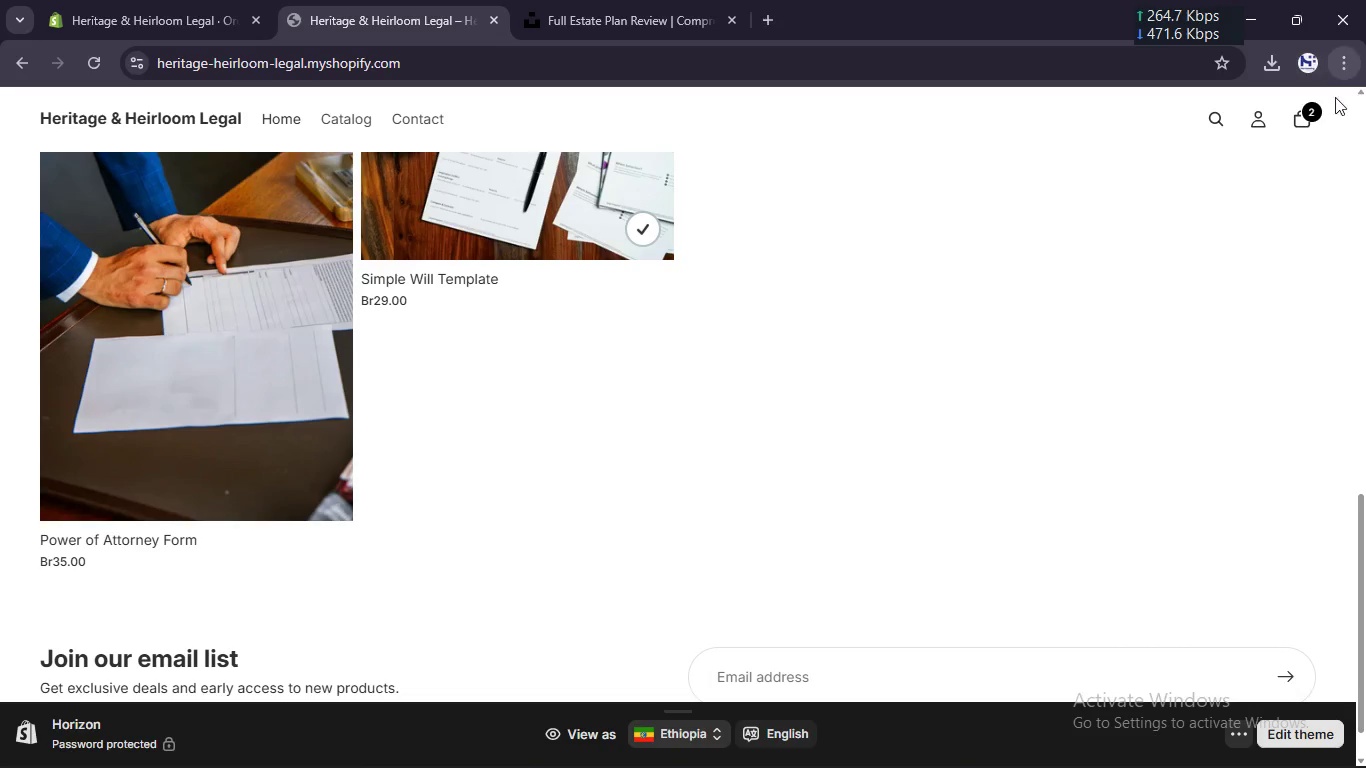 
left_click([1318, 125])
 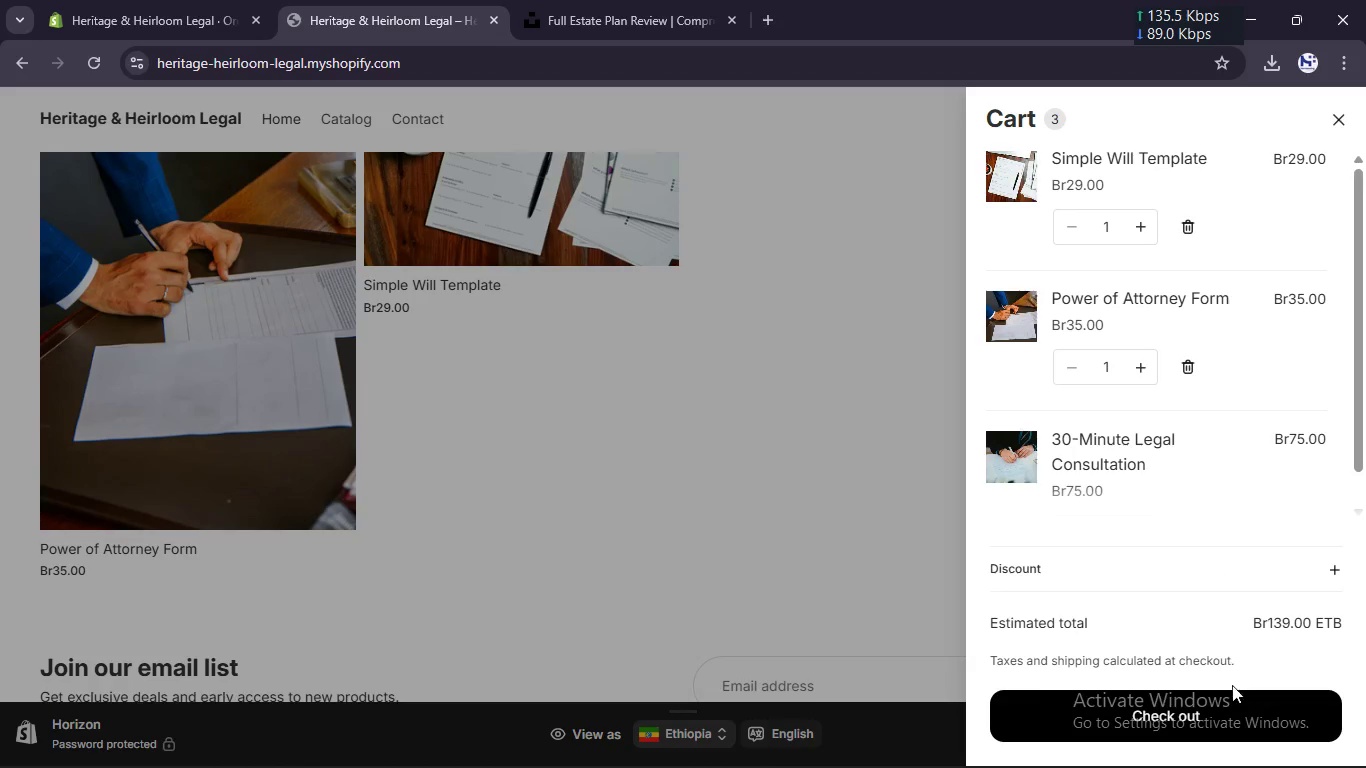 
left_click([1232, 707])
 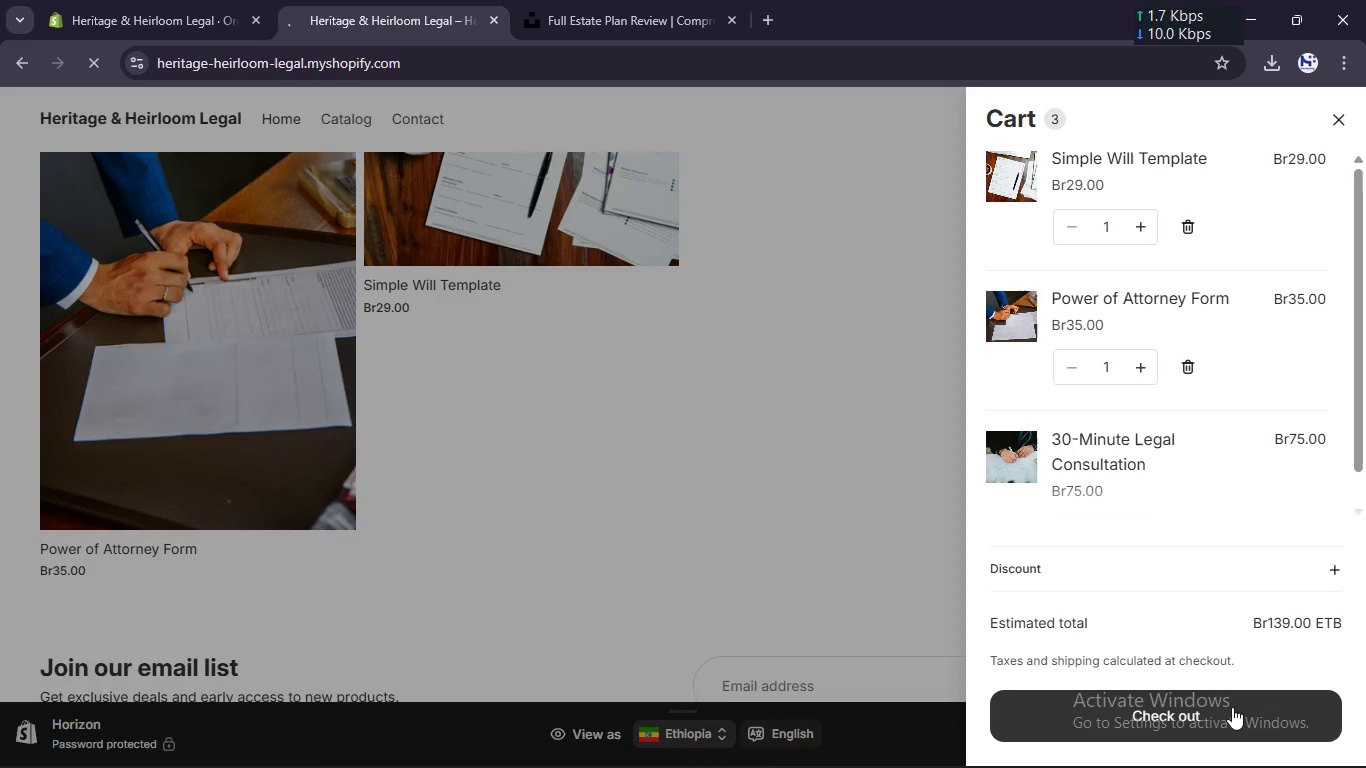 
wait(13.22)
 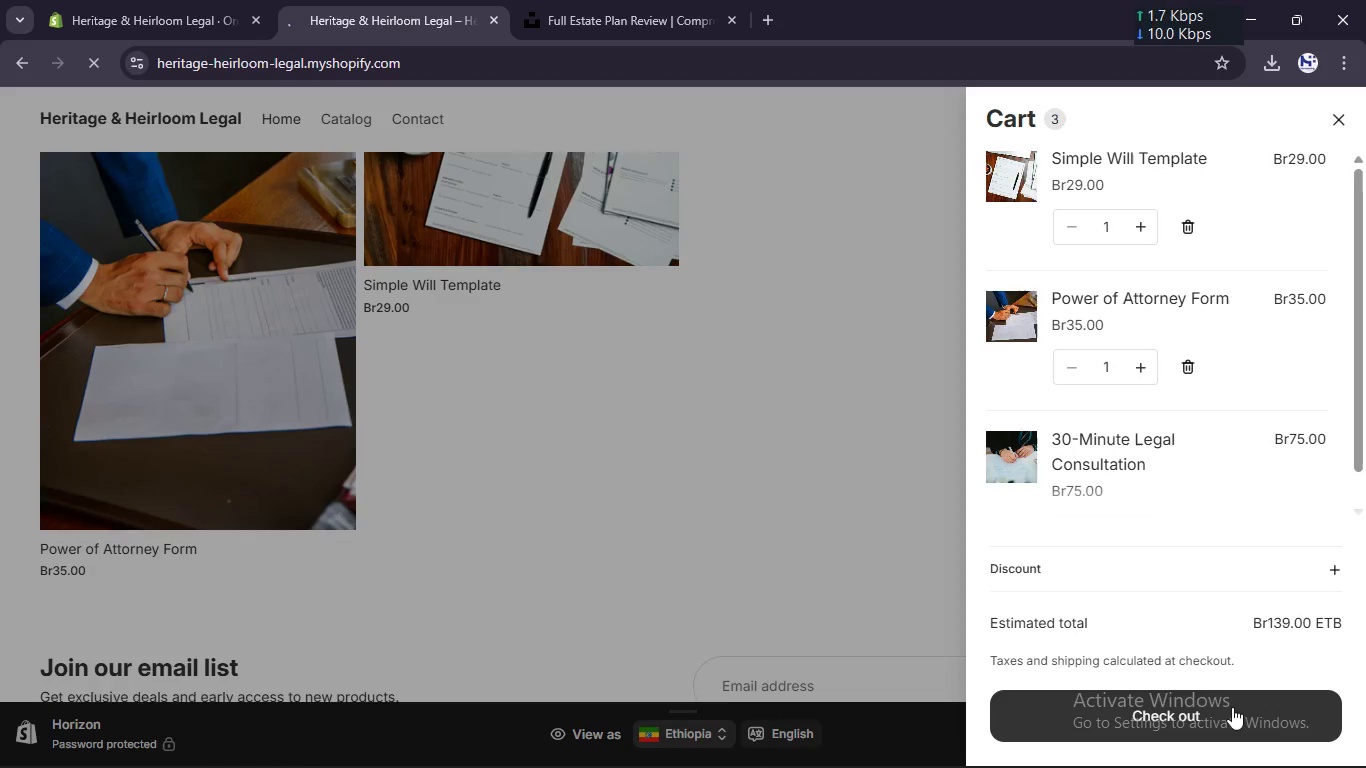 
left_click([1232, 707])
 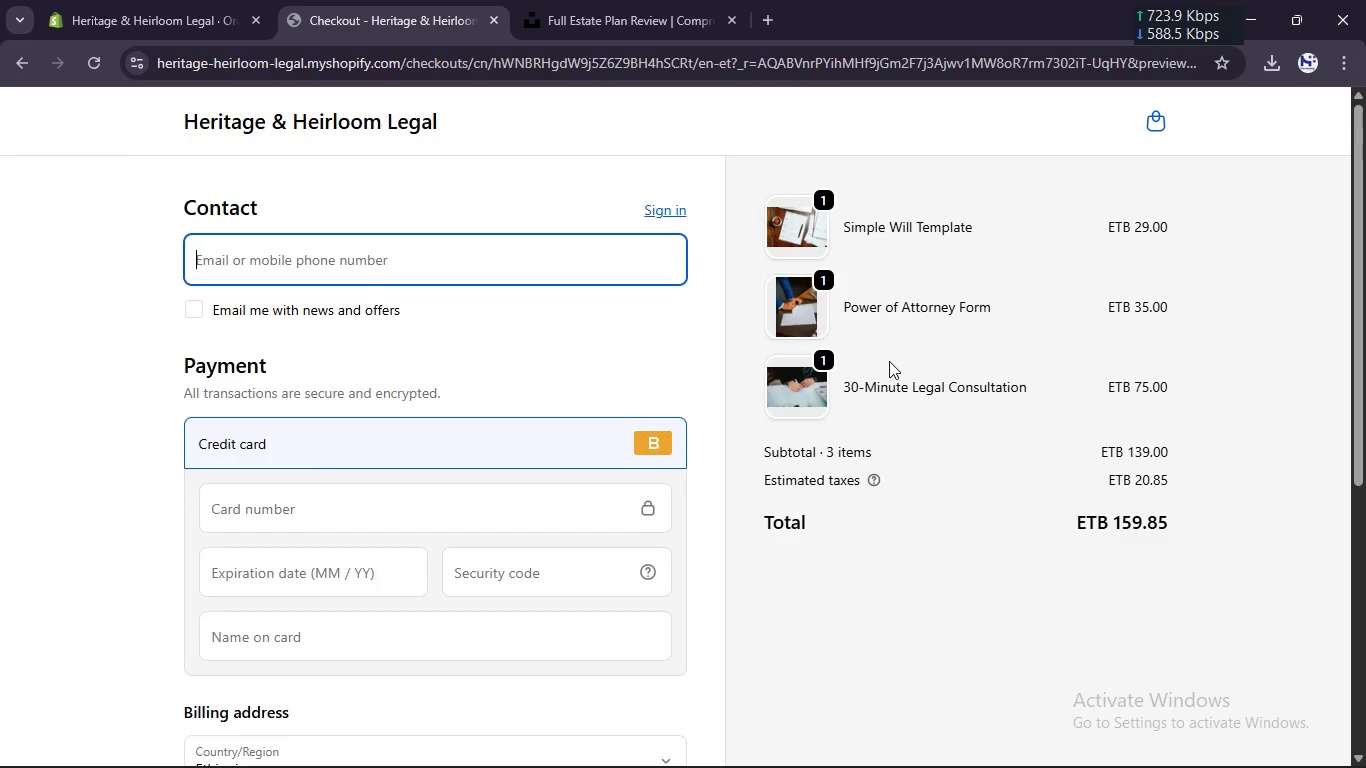 
wait(6.12)
 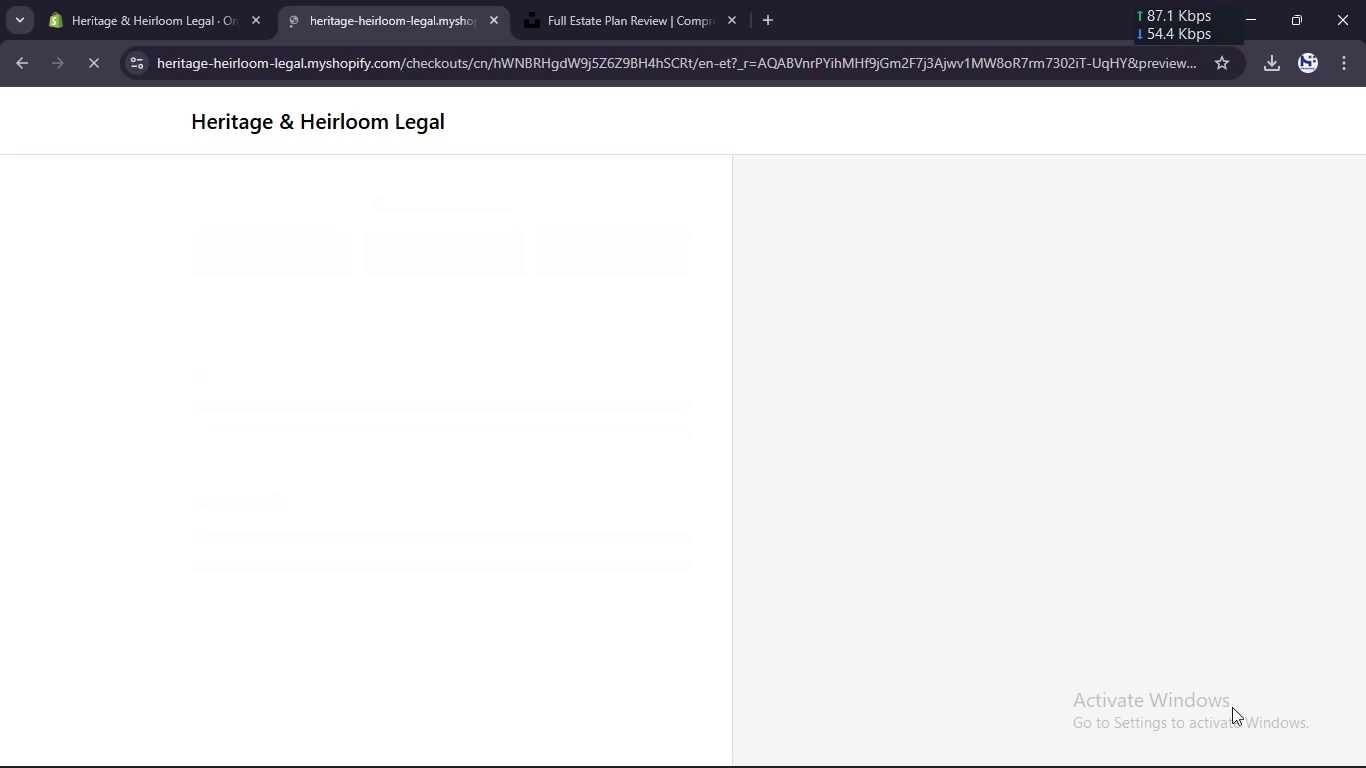 
left_click([820, 364])
 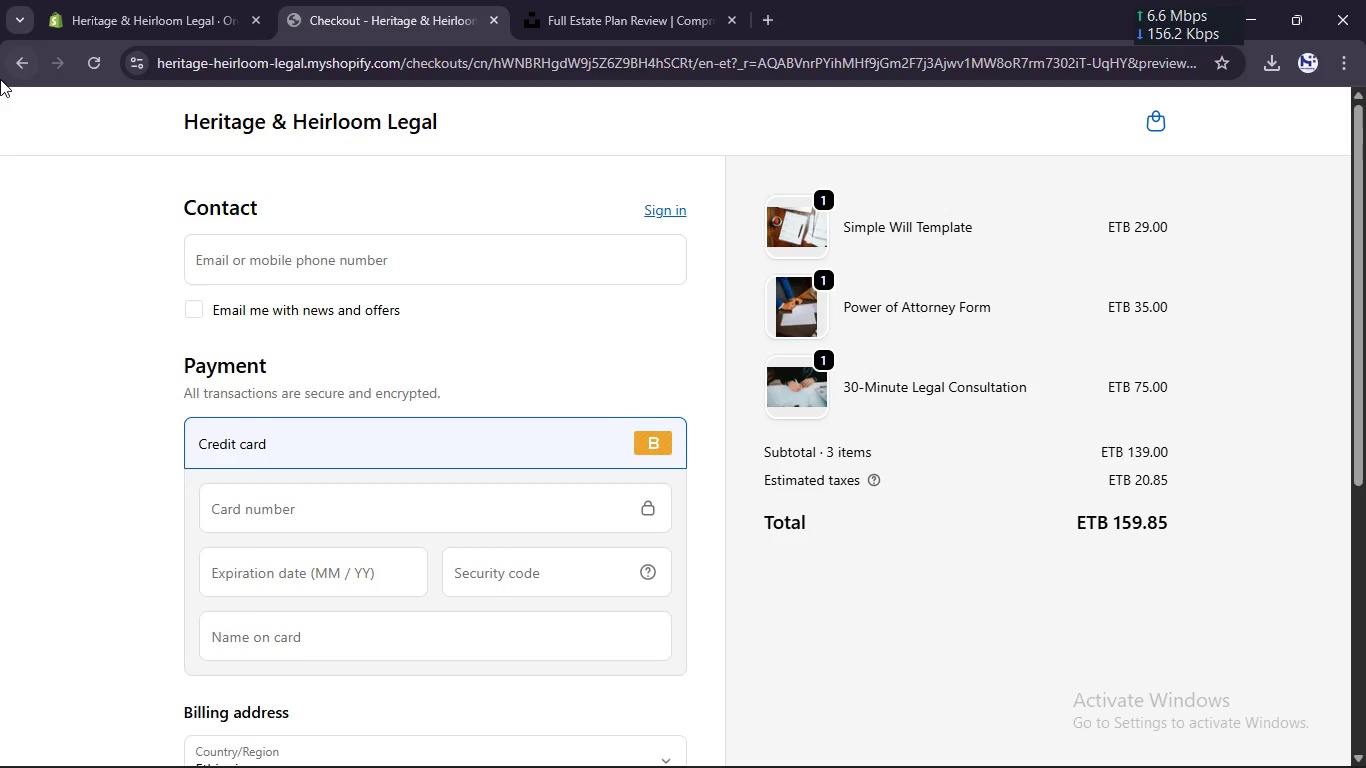 
left_click([7, 69])
 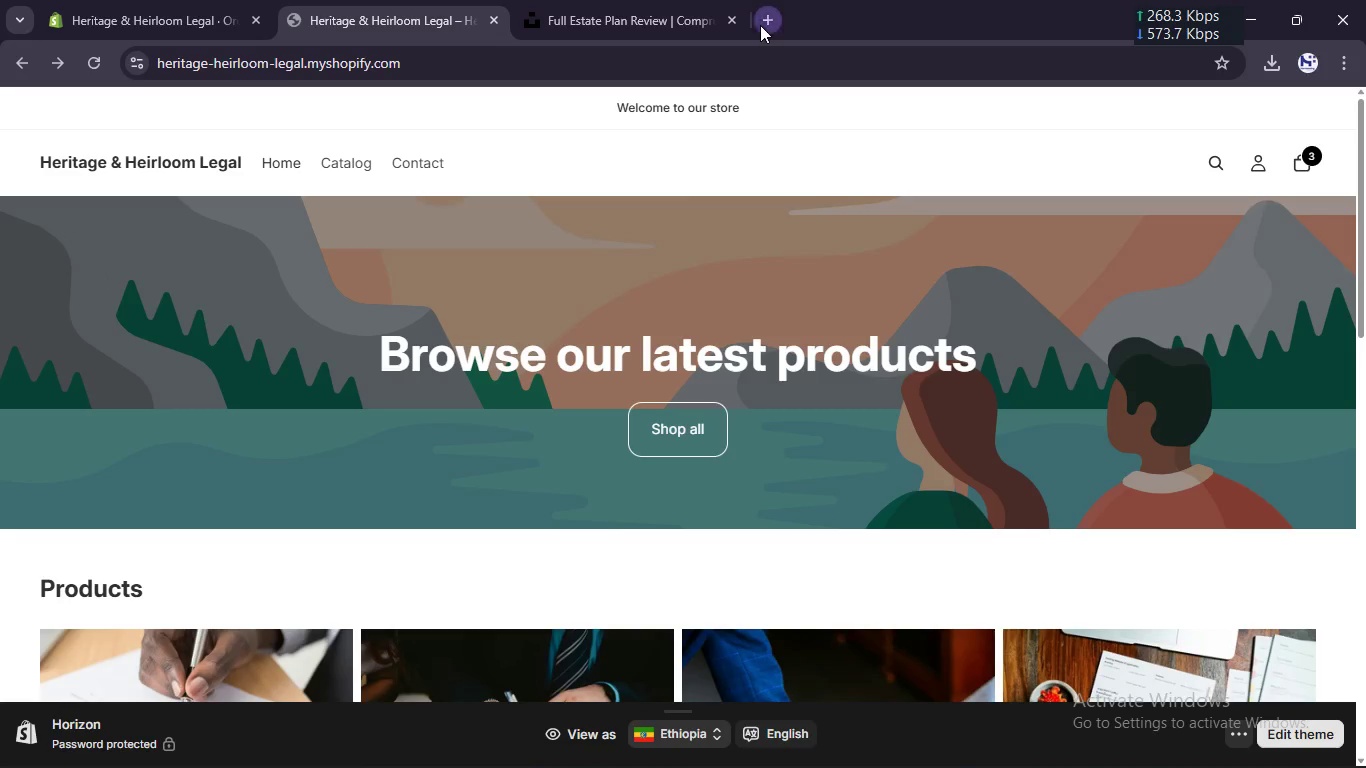 
wait(5.77)
 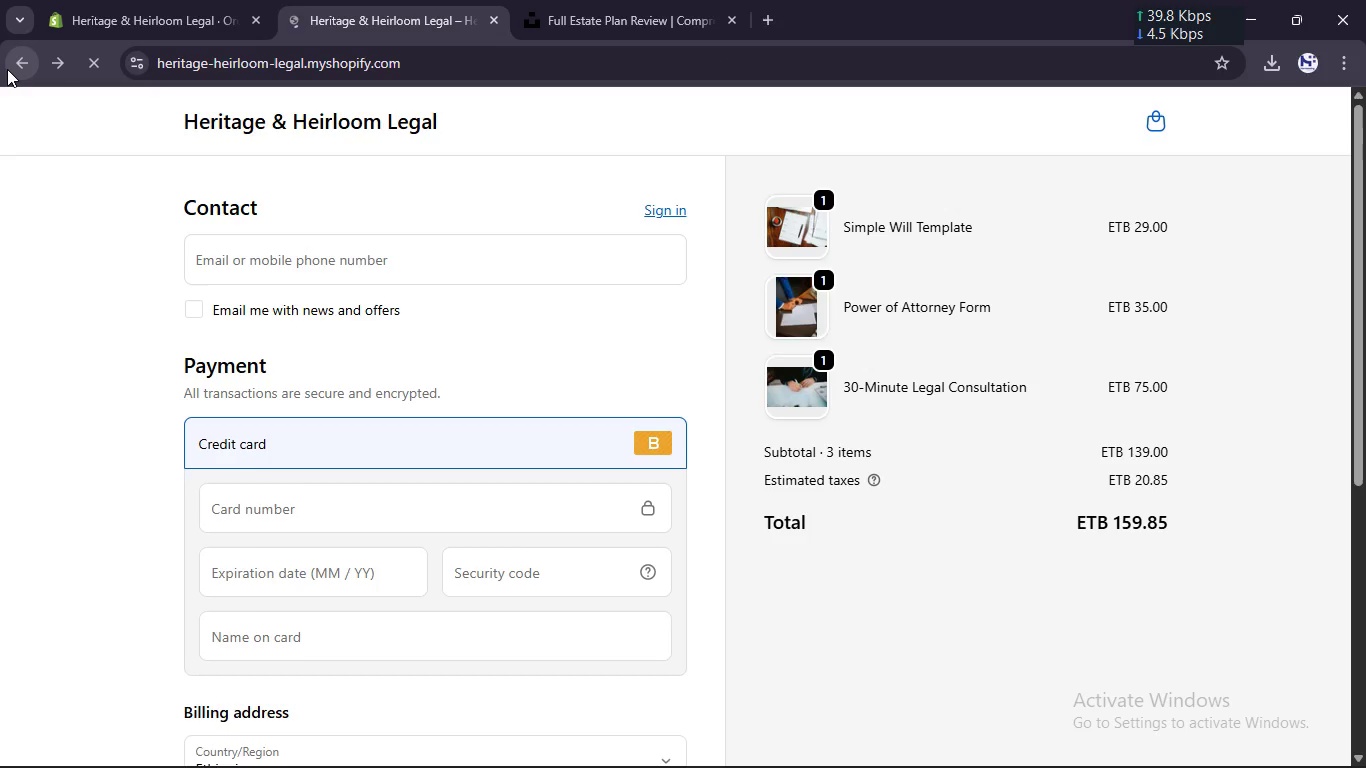 
left_click([1317, 154])
 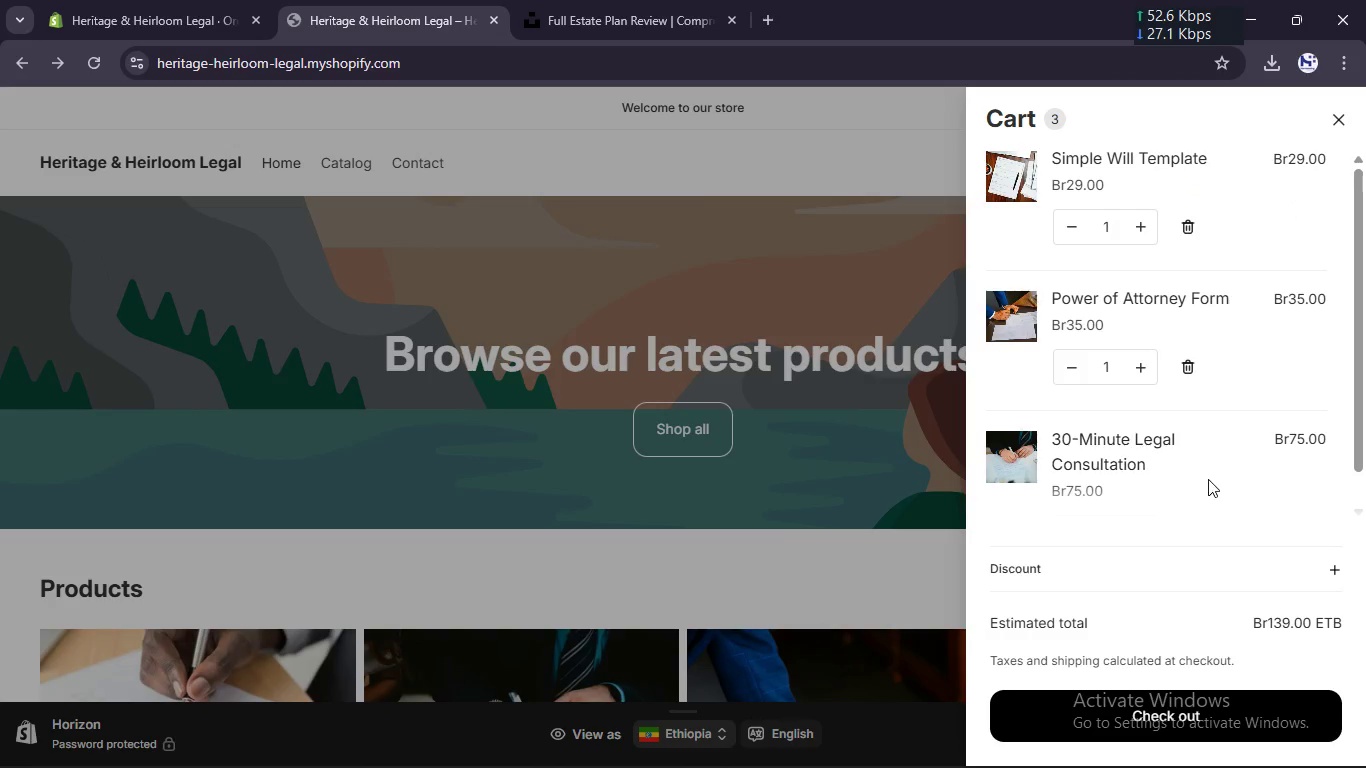 
scroll: coordinate [1208, 479], scroll_direction: up, amount: 9.0
 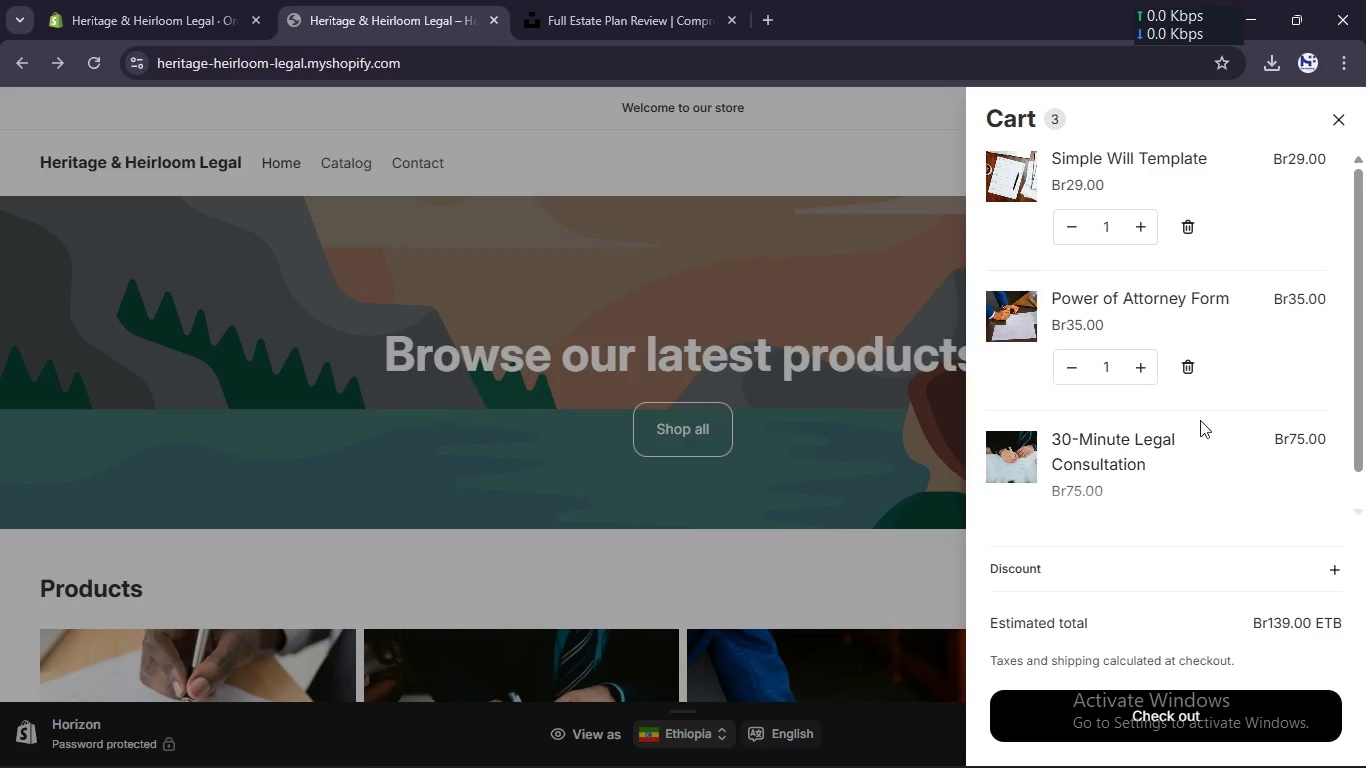 
left_click([1207, 453])
 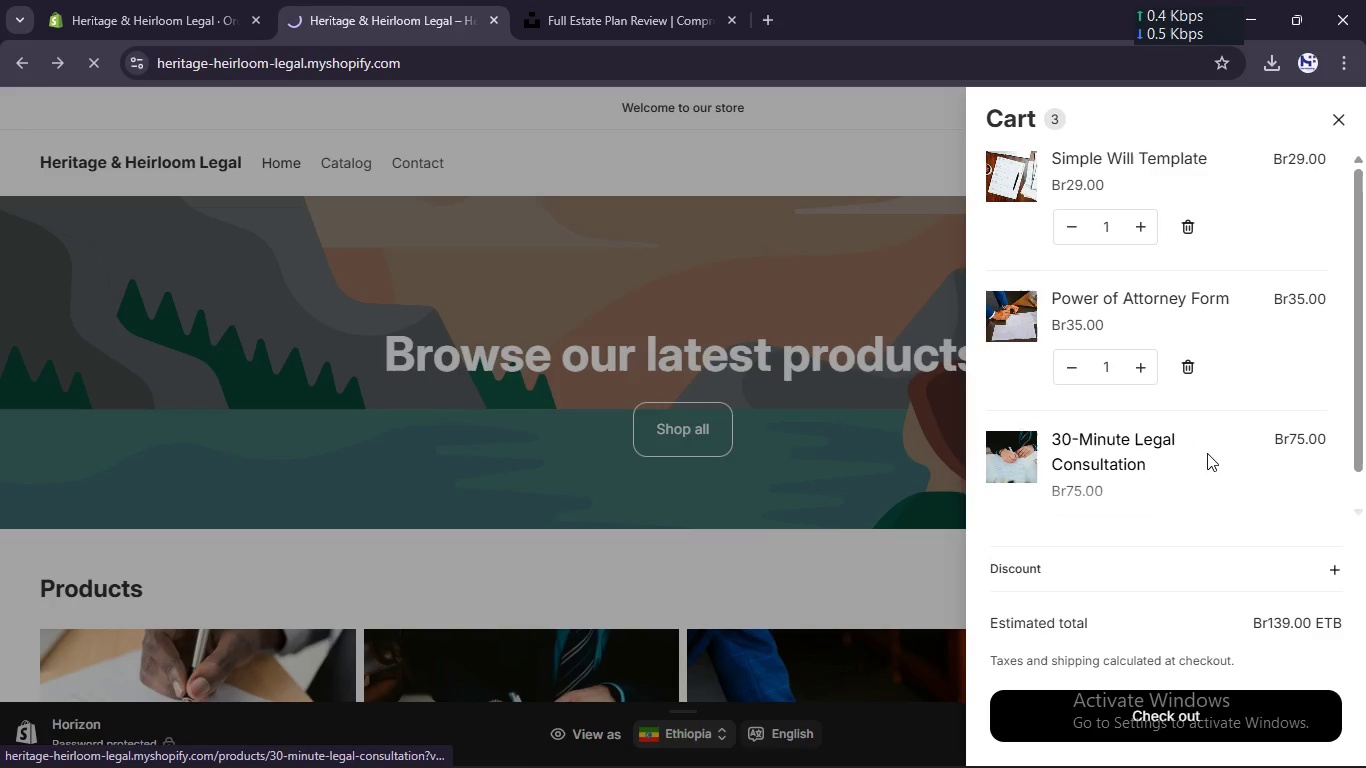 
scroll: coordinate [1207, 454], scroll_direction: down, amount: 13.0
 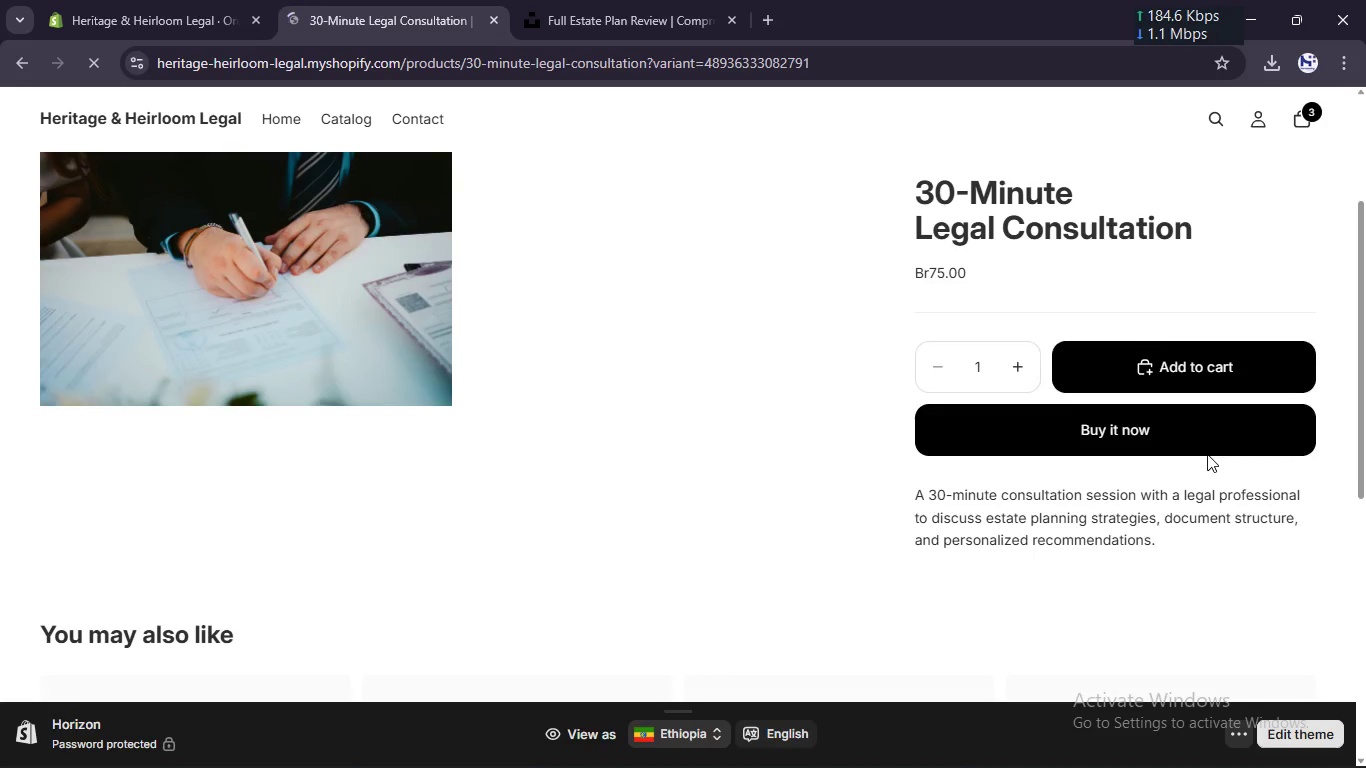 
scroll: coordinate [1207, 454], scroll_direction: up, amount: 1.0
 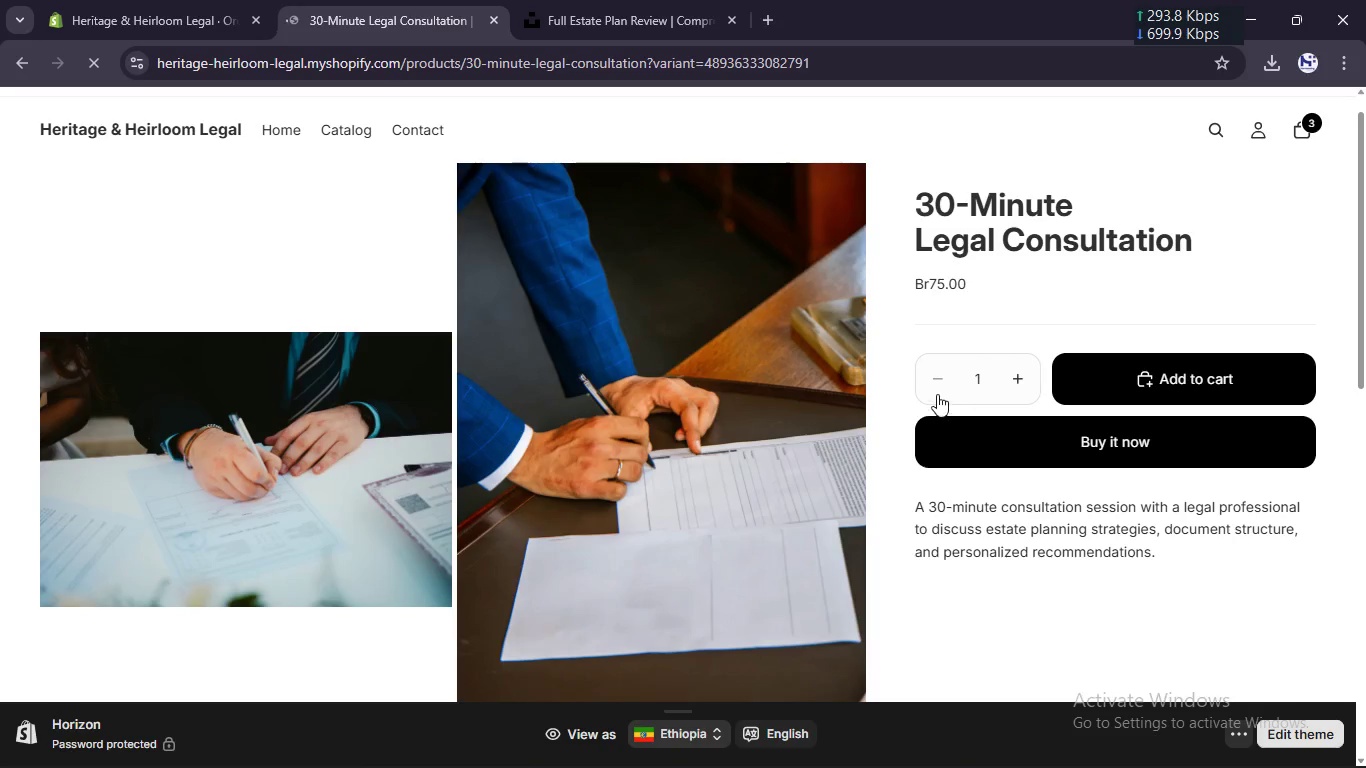 
left_click([934, 381])
 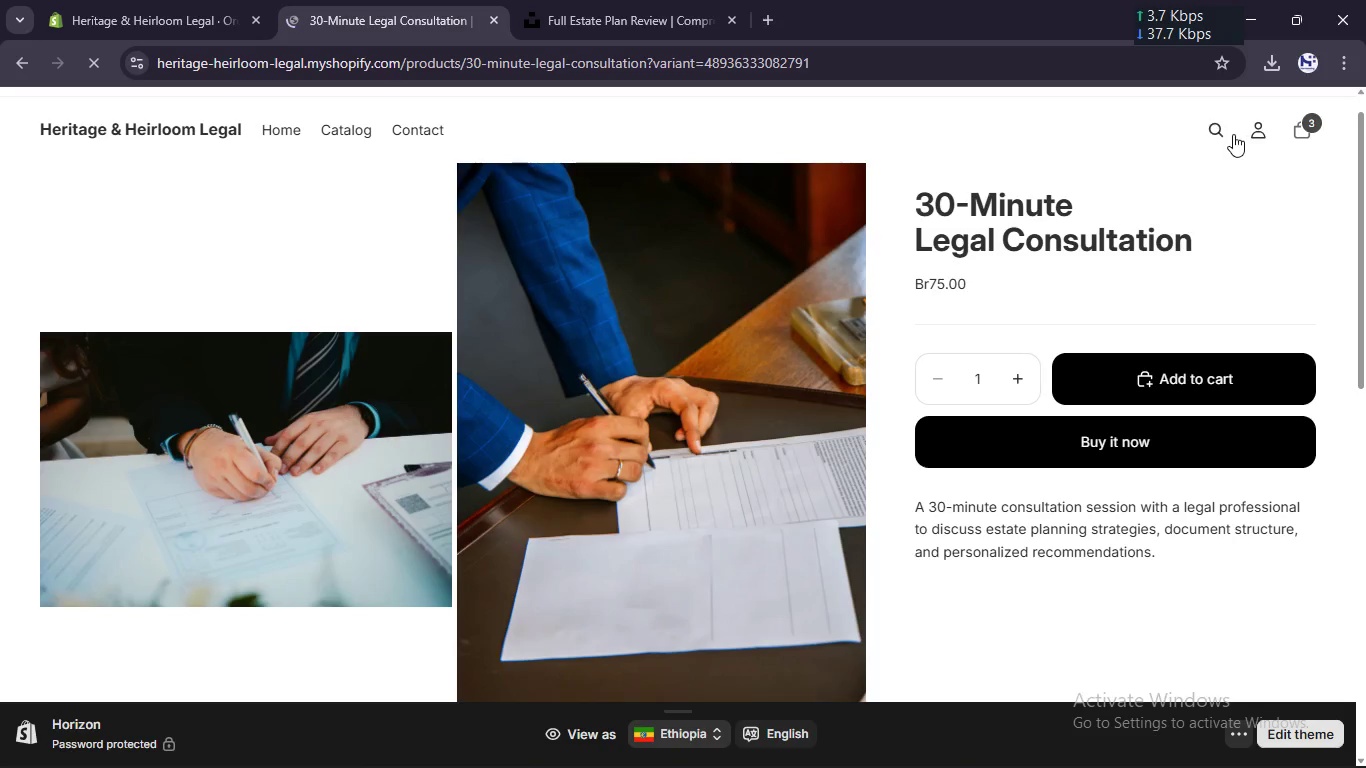 
left_click([1287, 122])
 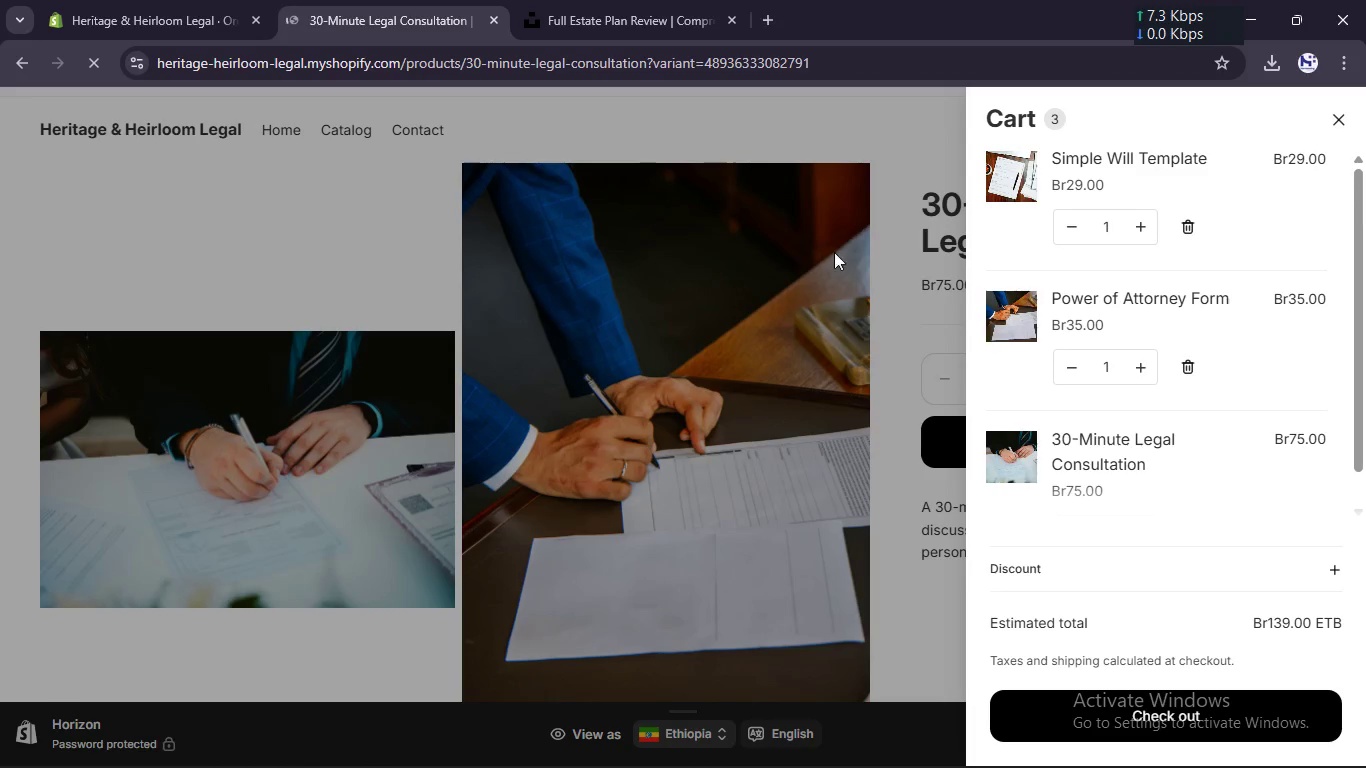 
left_click([832, 260])
 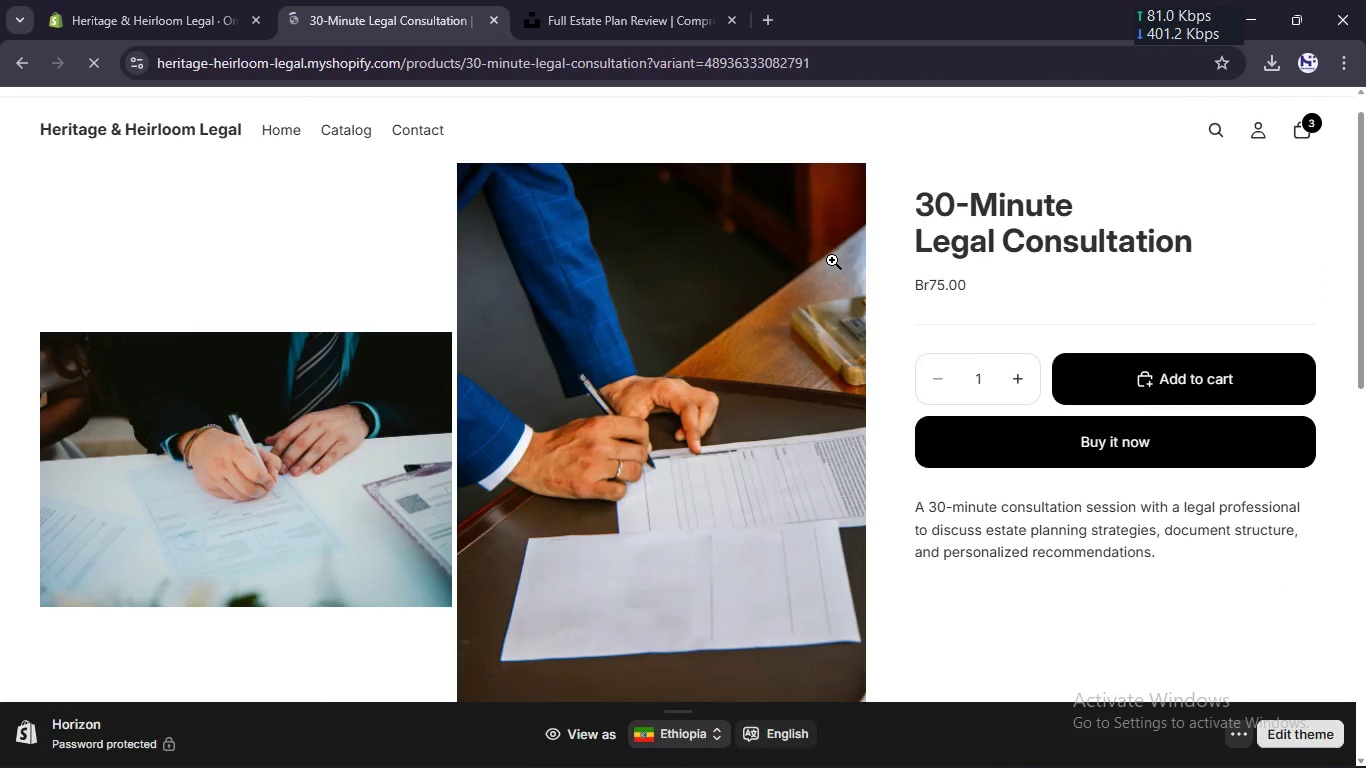 
scroll: coordinate [832, 260], scroll_direction: down, amount: 4.0
 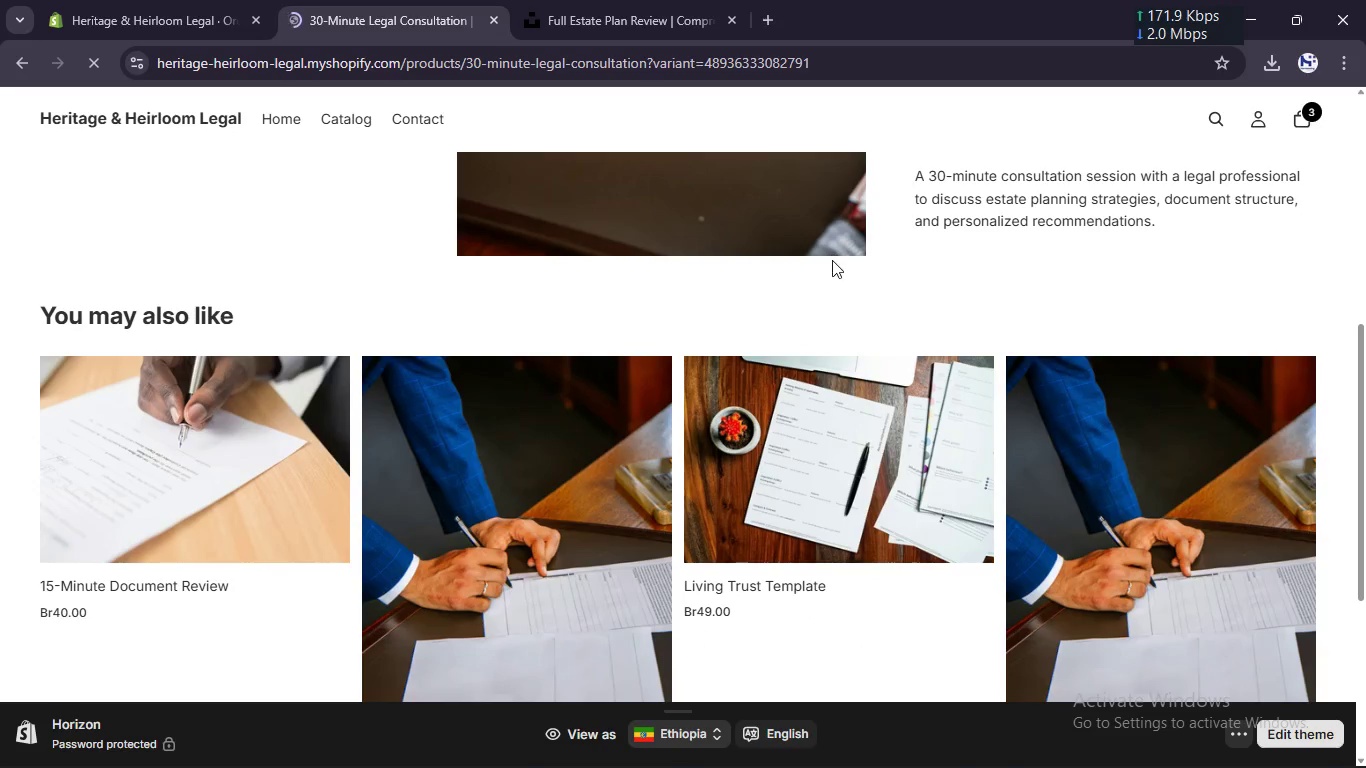 
scroll: coordinate [832, 260], scroll_direction: up, amount: 10.0
 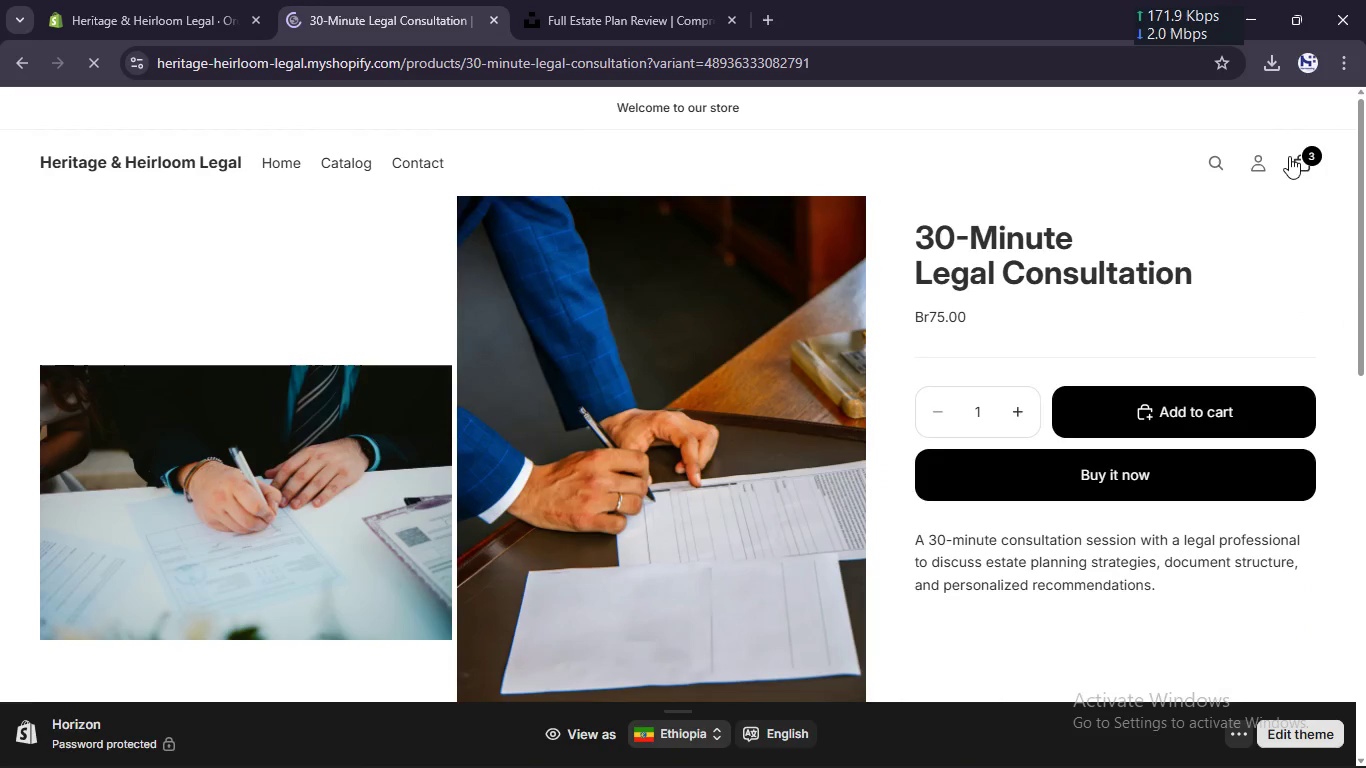 
left_click([1289, 156])
 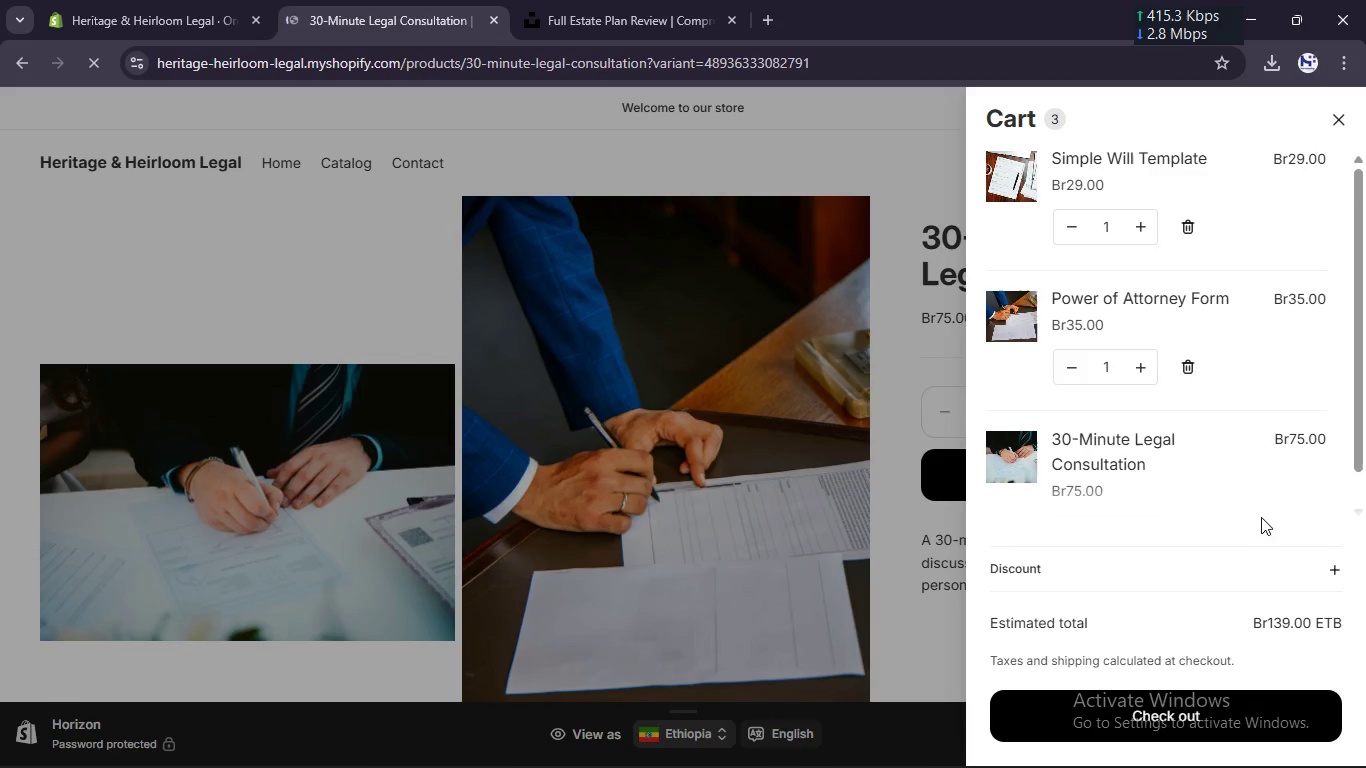 
scroll: coordinate [1244, 491], scroll_direction: down, amount: 8.0
 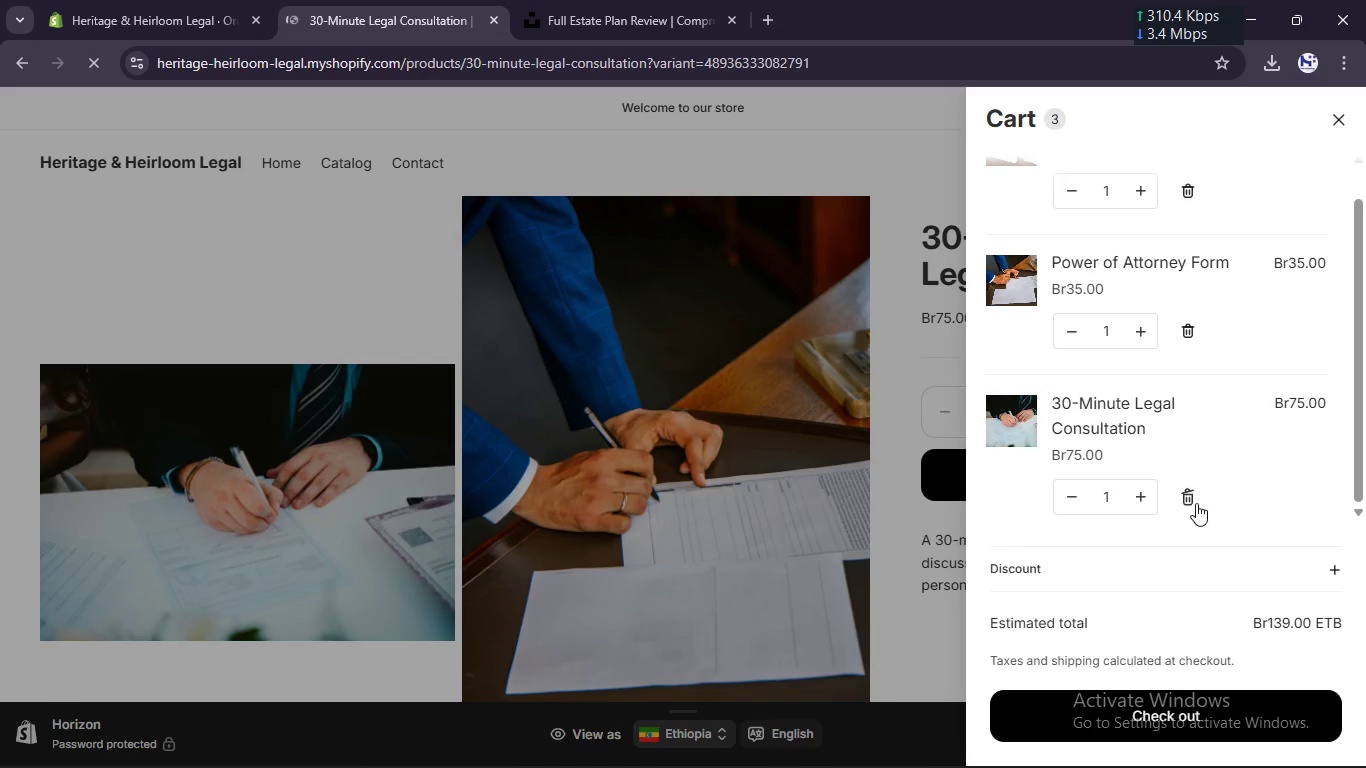 
left_click([1196, 503])
 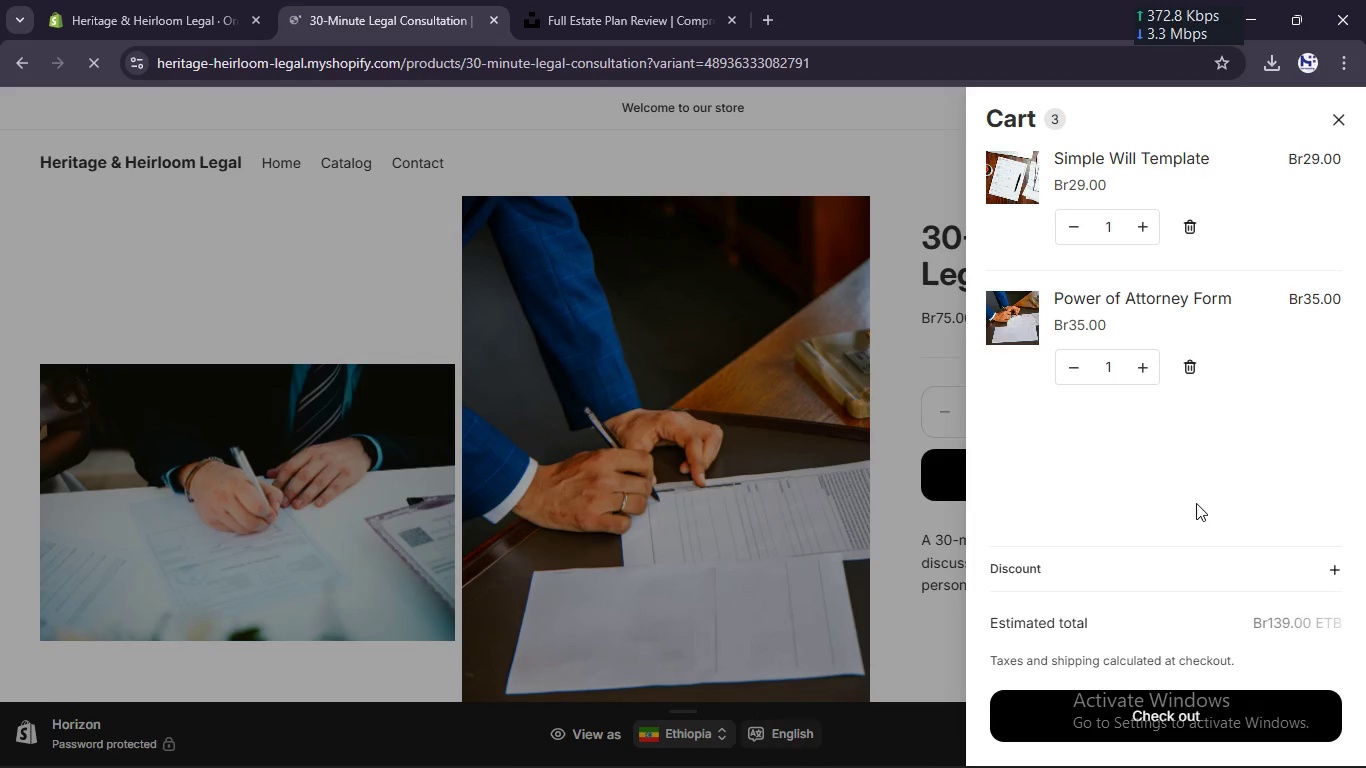 
scroll: coordinate [1196, 503], scroll_direction: down, amount: 4.0
 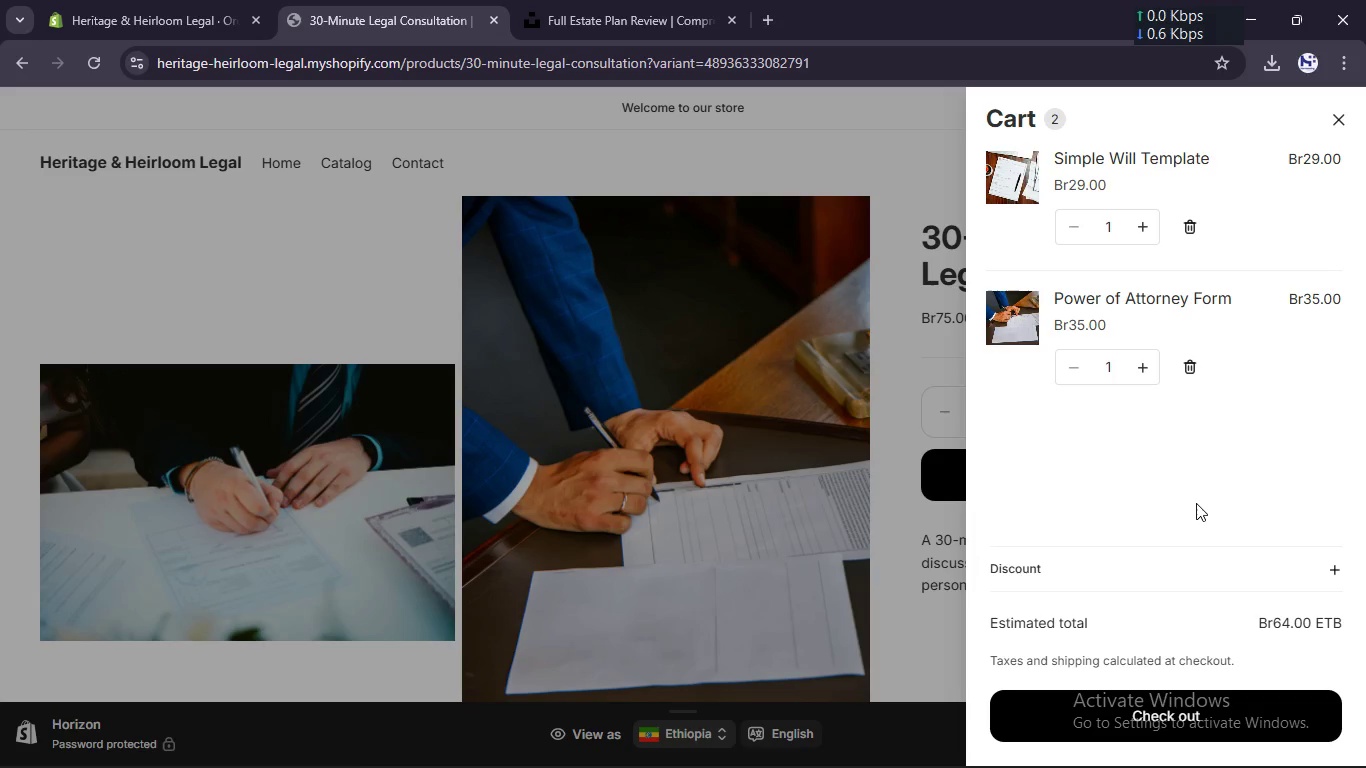 
wait(35.81)
 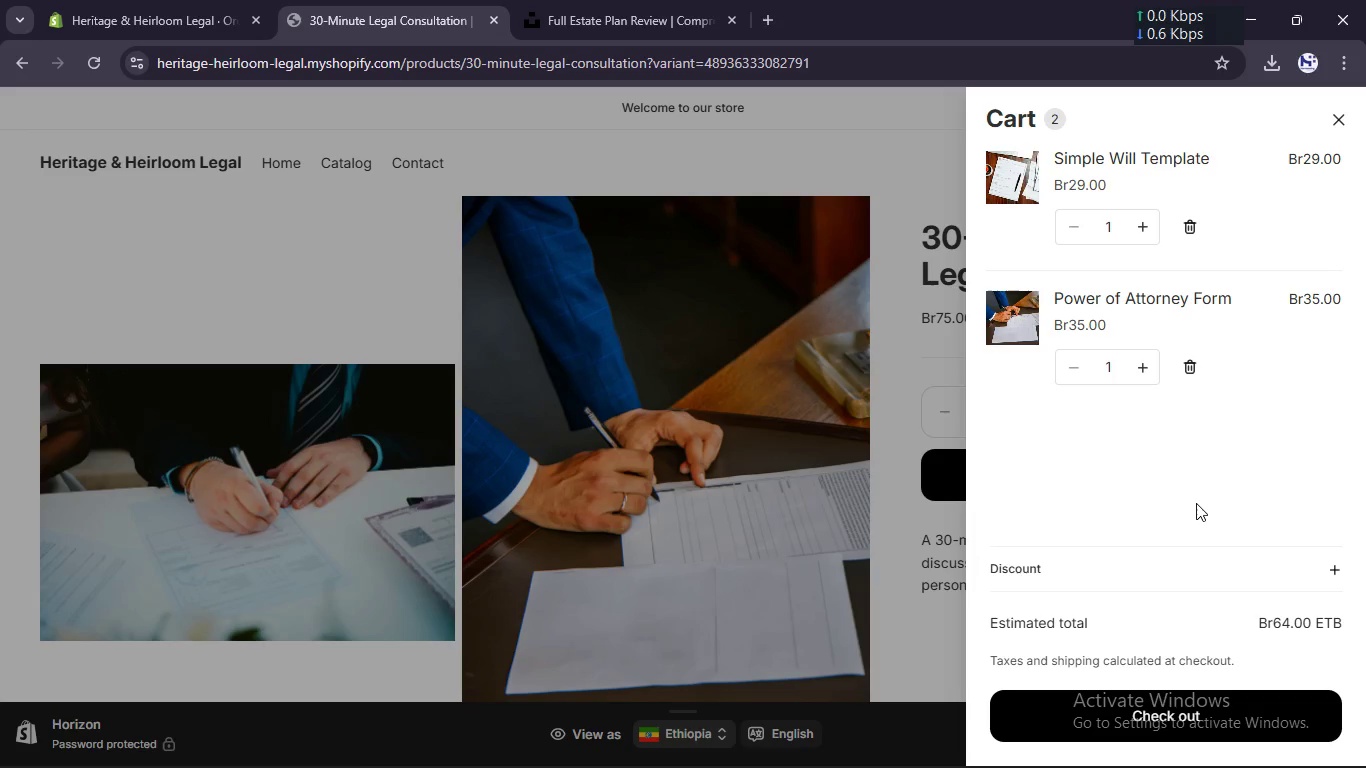 
left_click([1261, 705])
 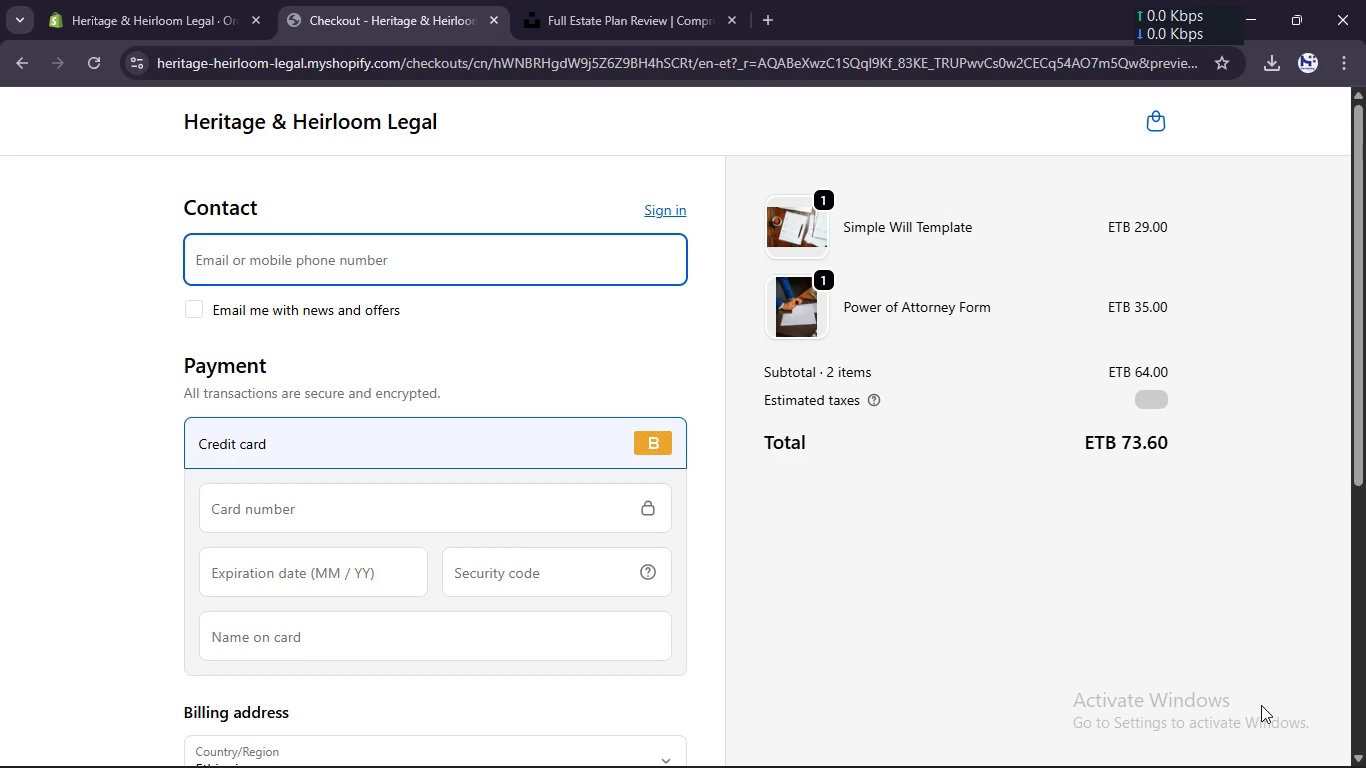 
wait(29.92)
 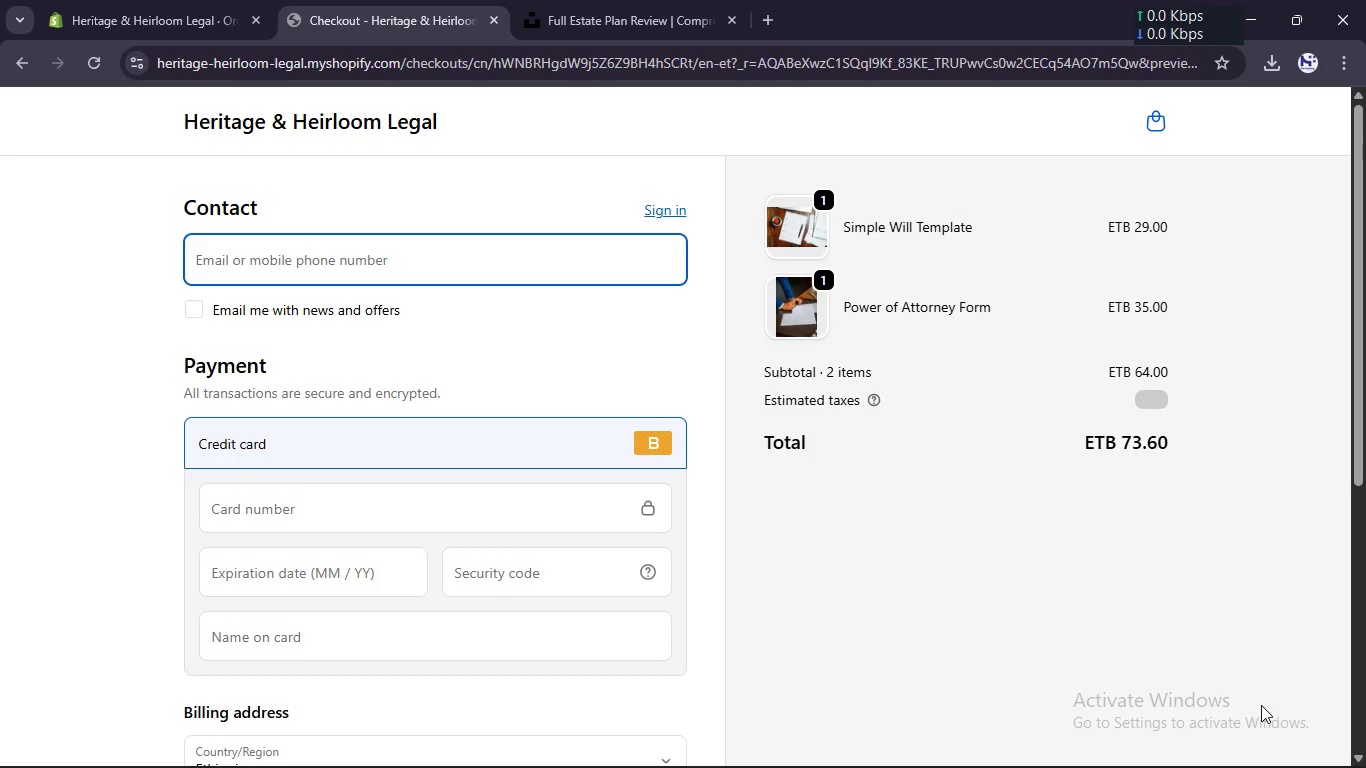 
left_click([498, 267])
 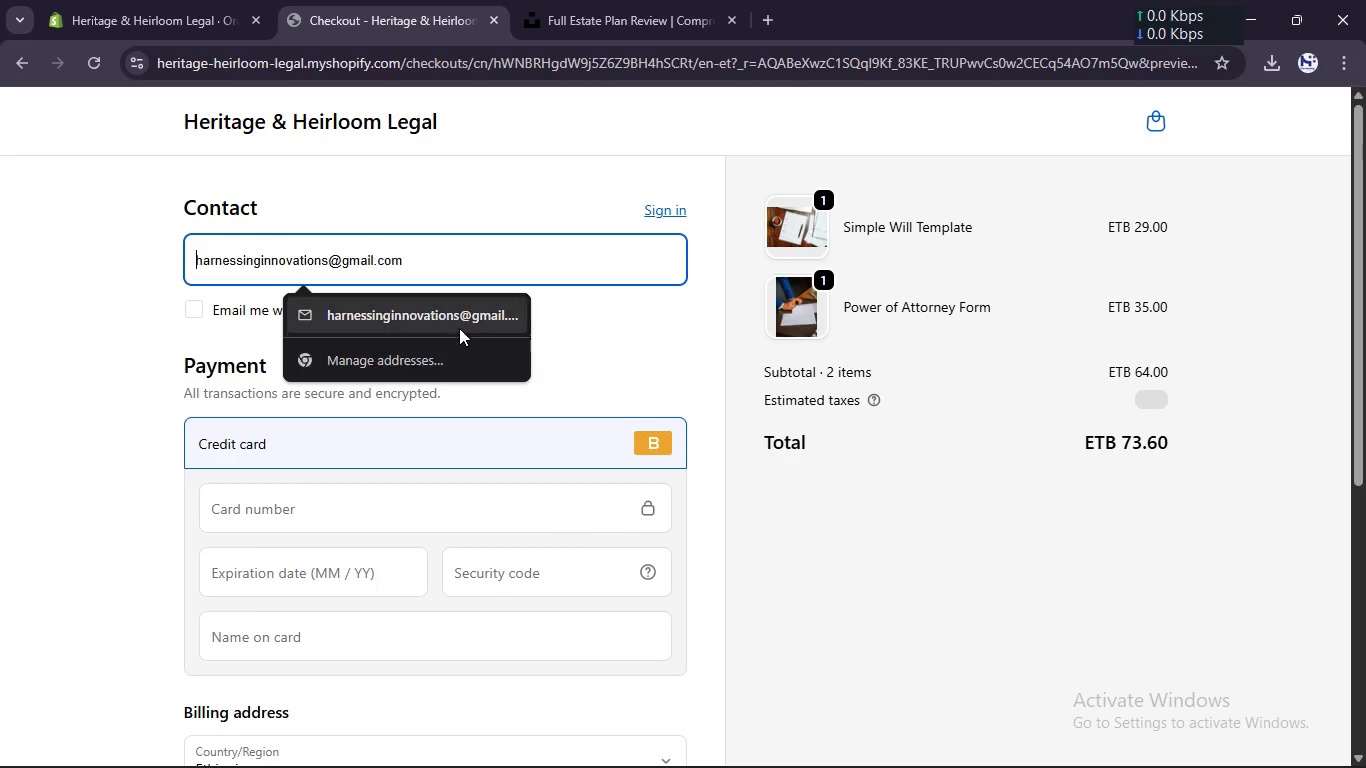 
left_click([458, 319])
 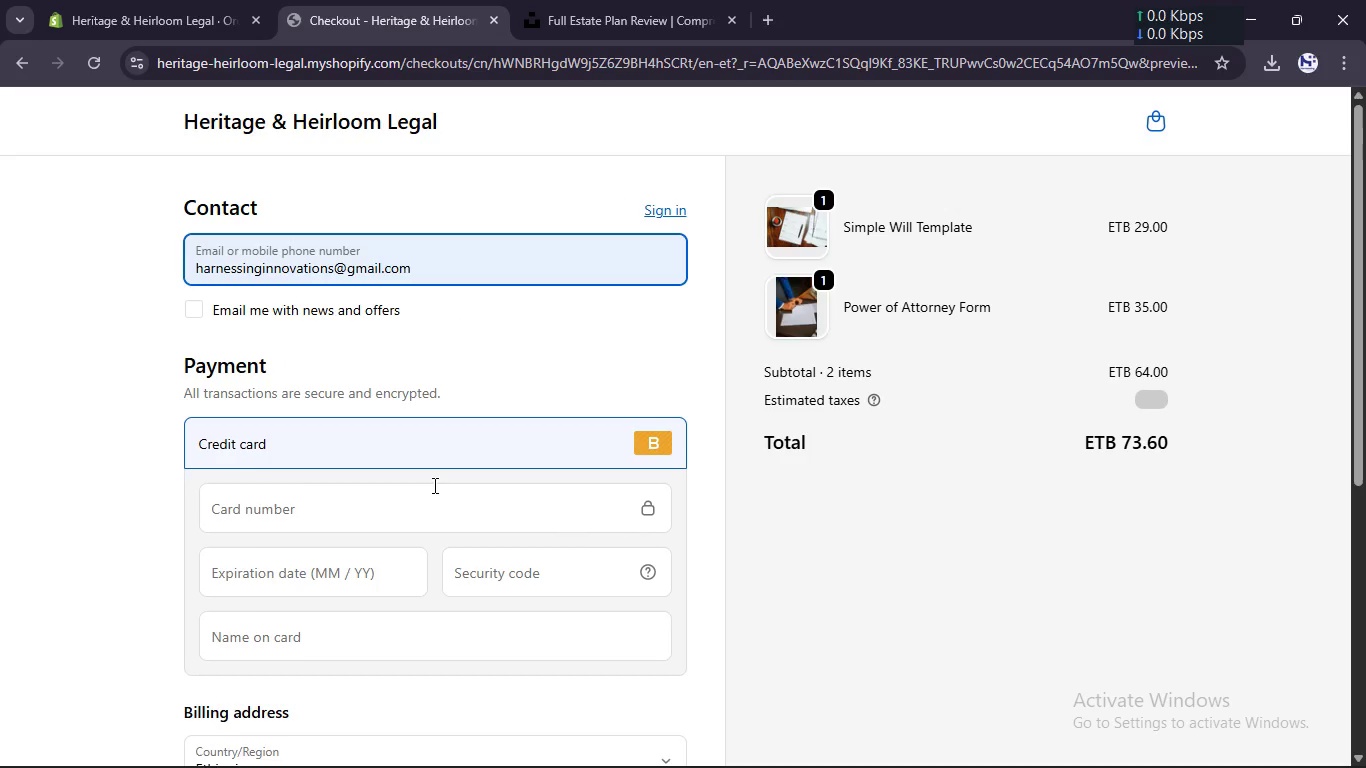 
left_click([432, 502])
 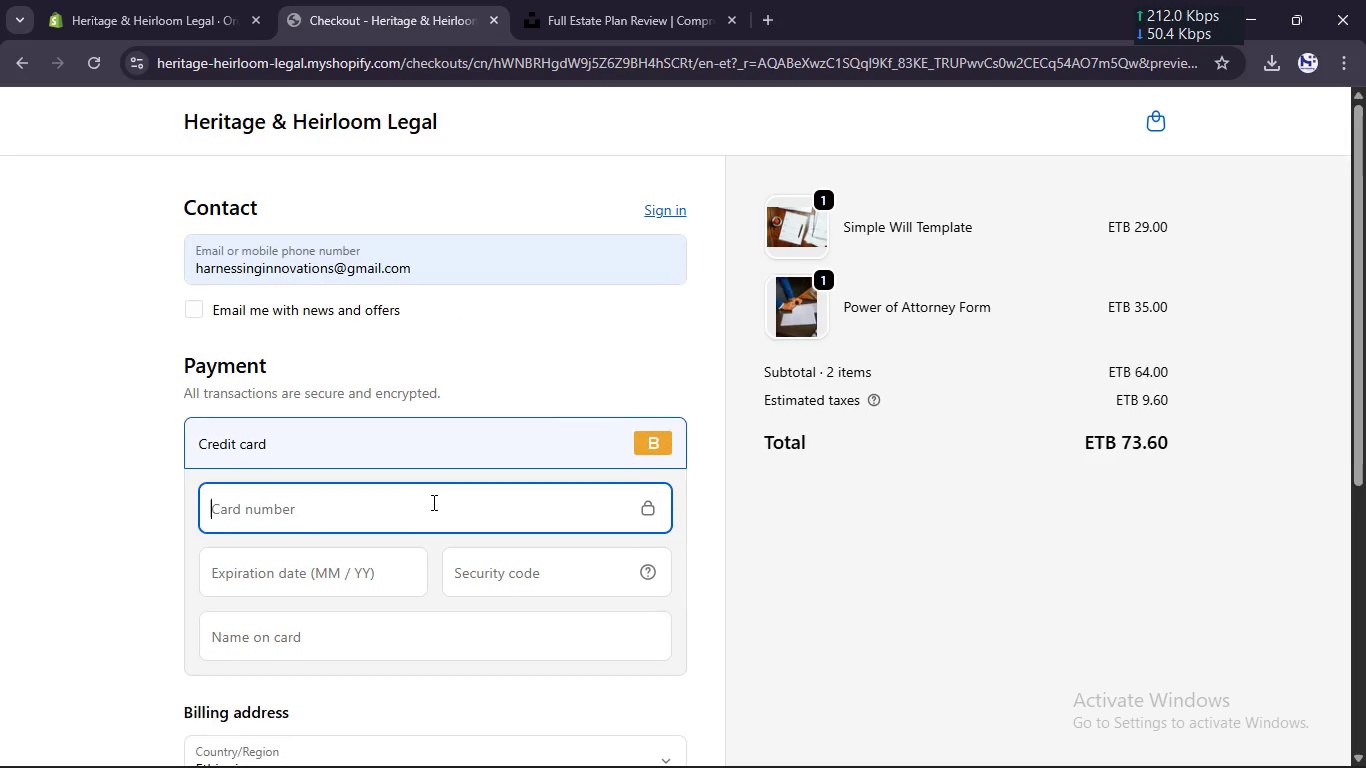 
scroll: coordinate [432, 502], scroll_direction: down, amount: 2.0
 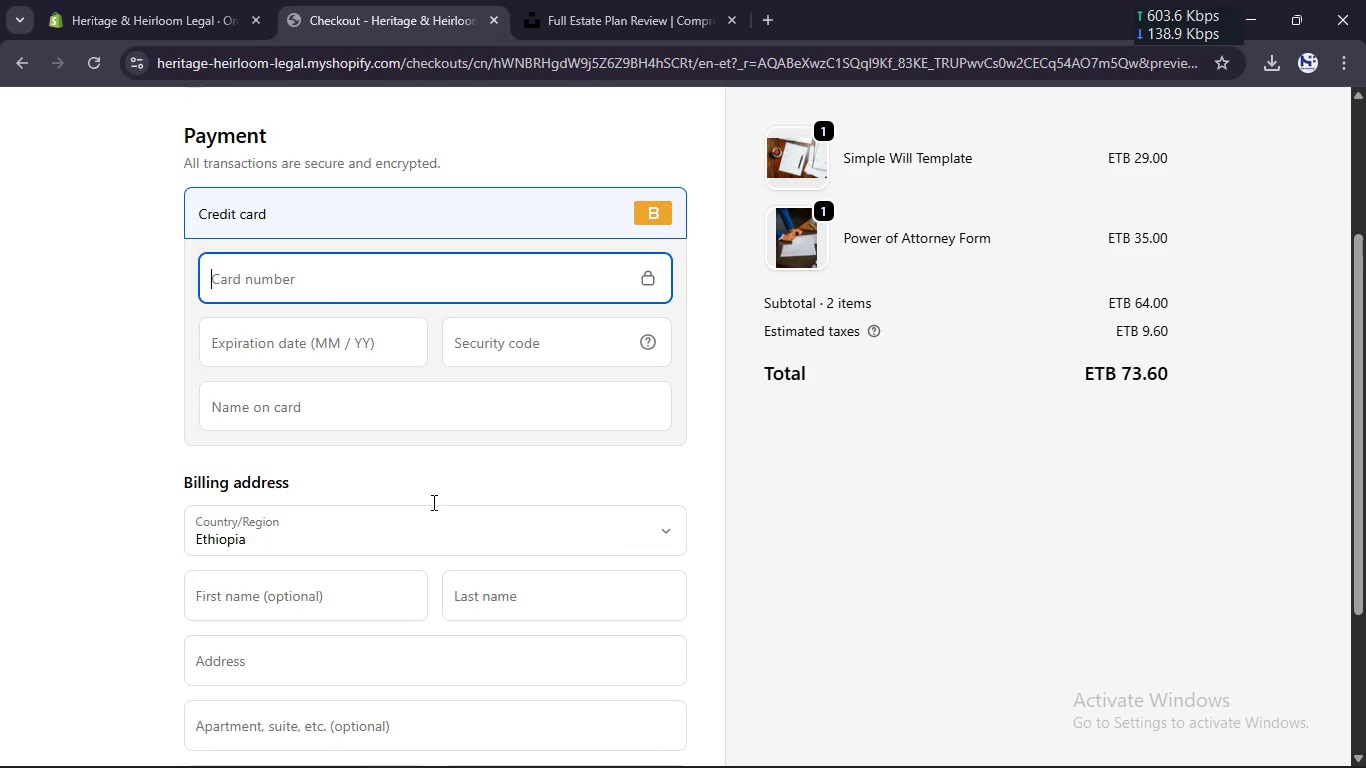 
key(Numpad1)
 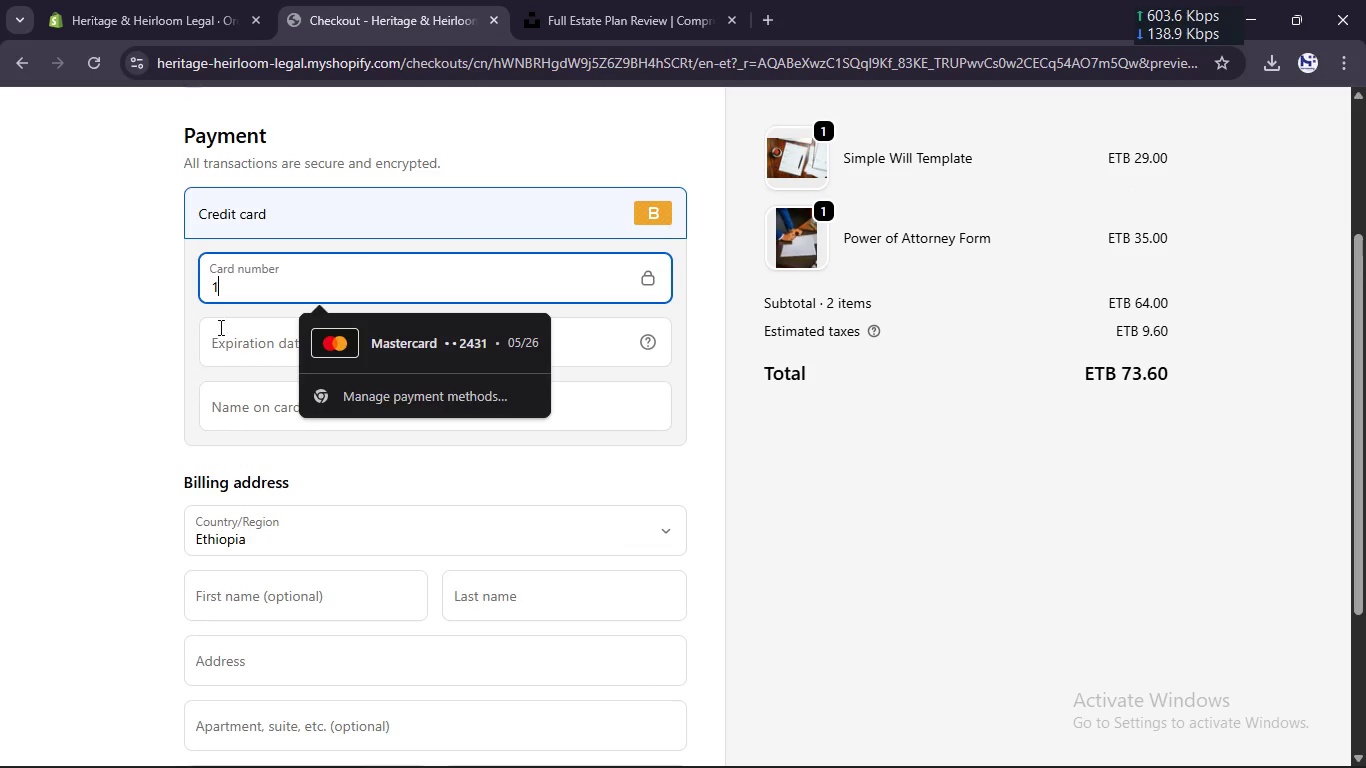 
left_click([226, 335])
 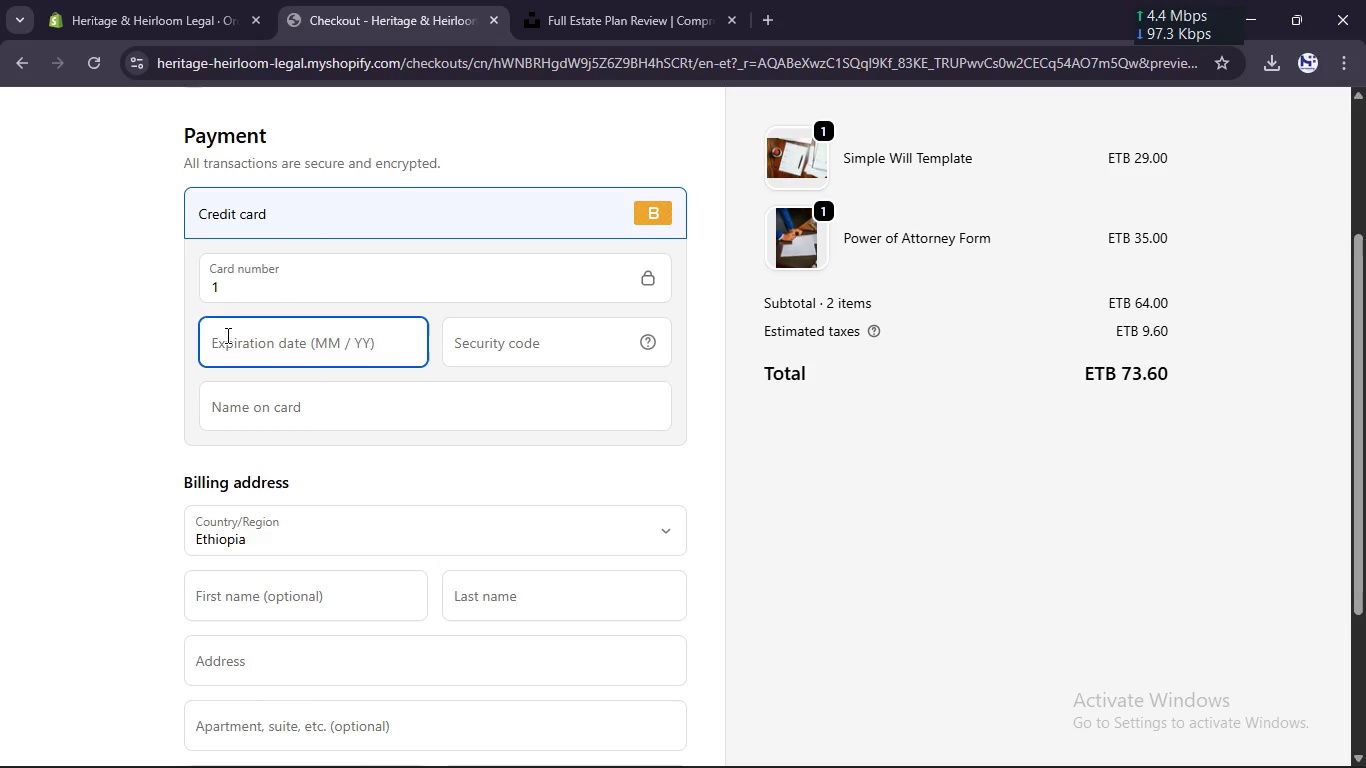 
hold_key(key=Numpad0, duration=0.33)
 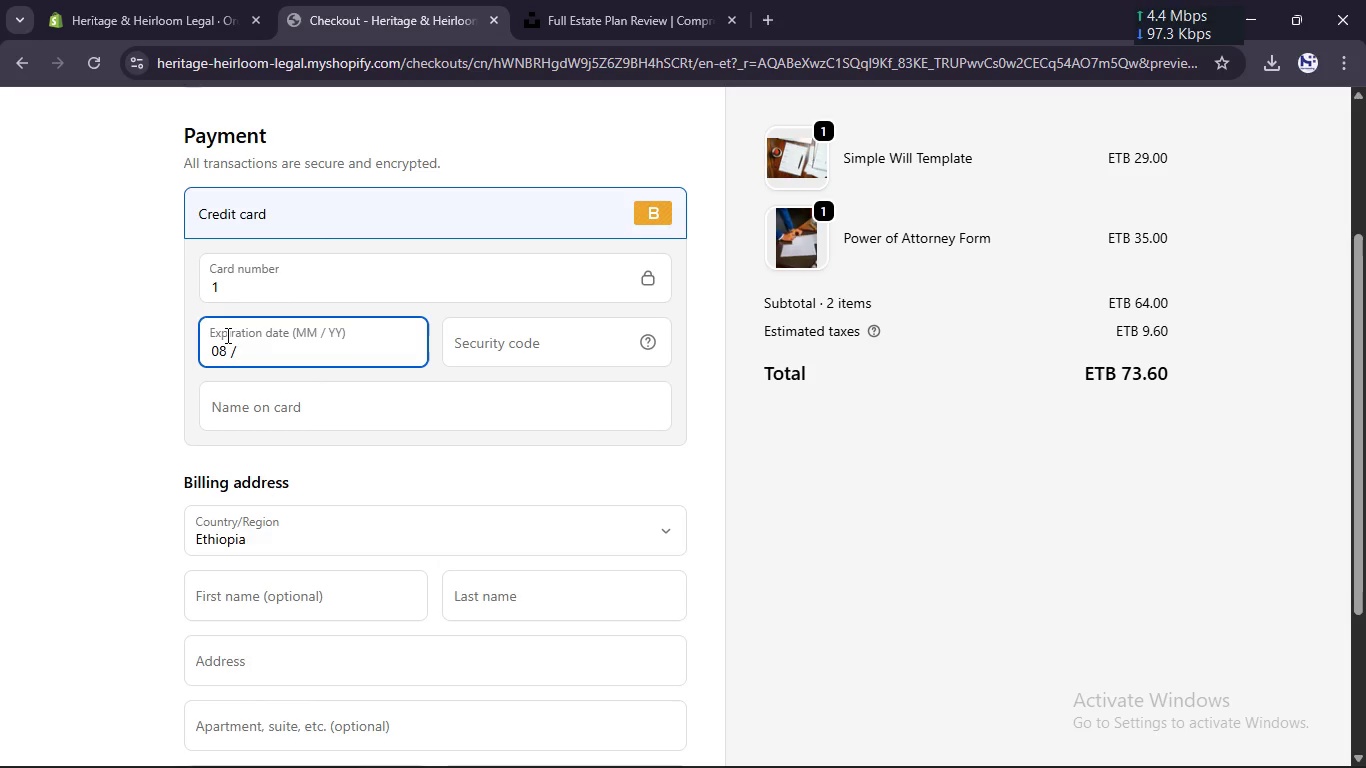 
key(Numpad8)
 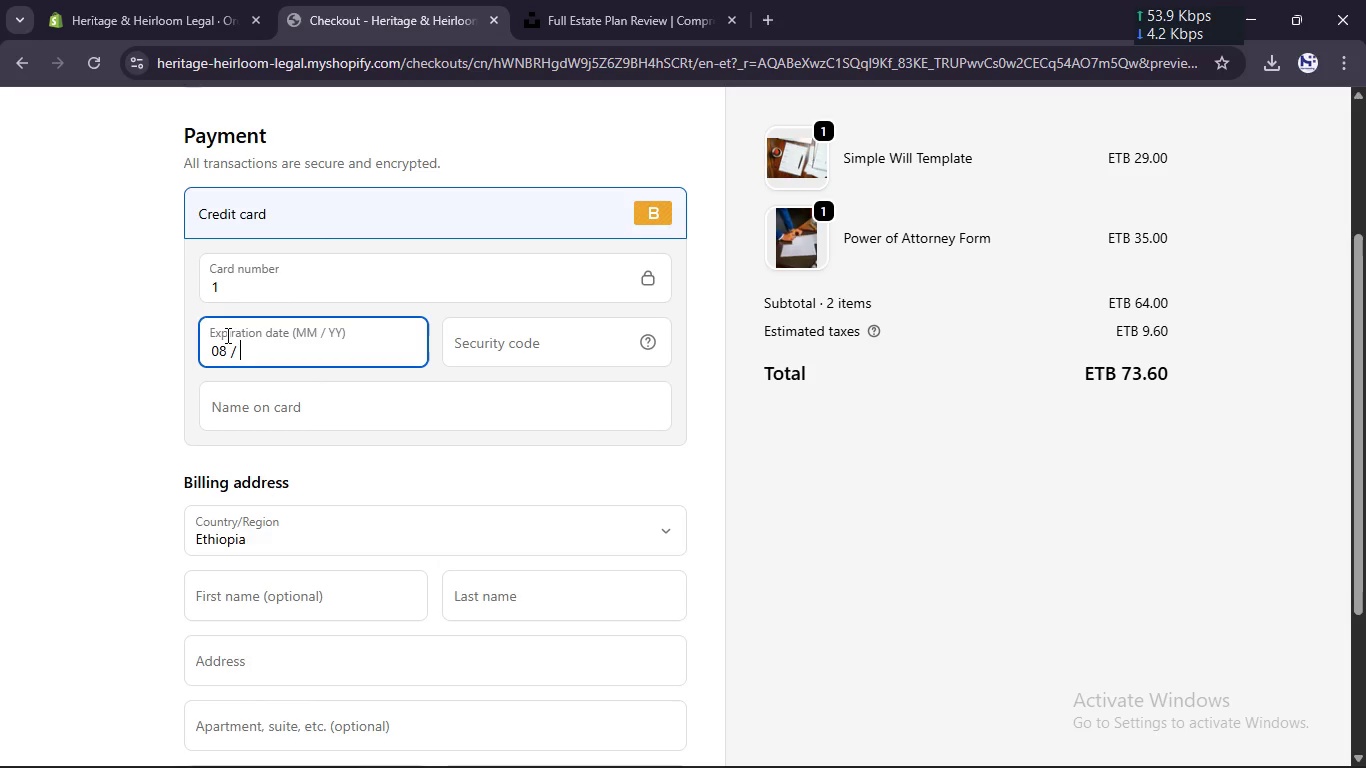 
key(Numpad2)
 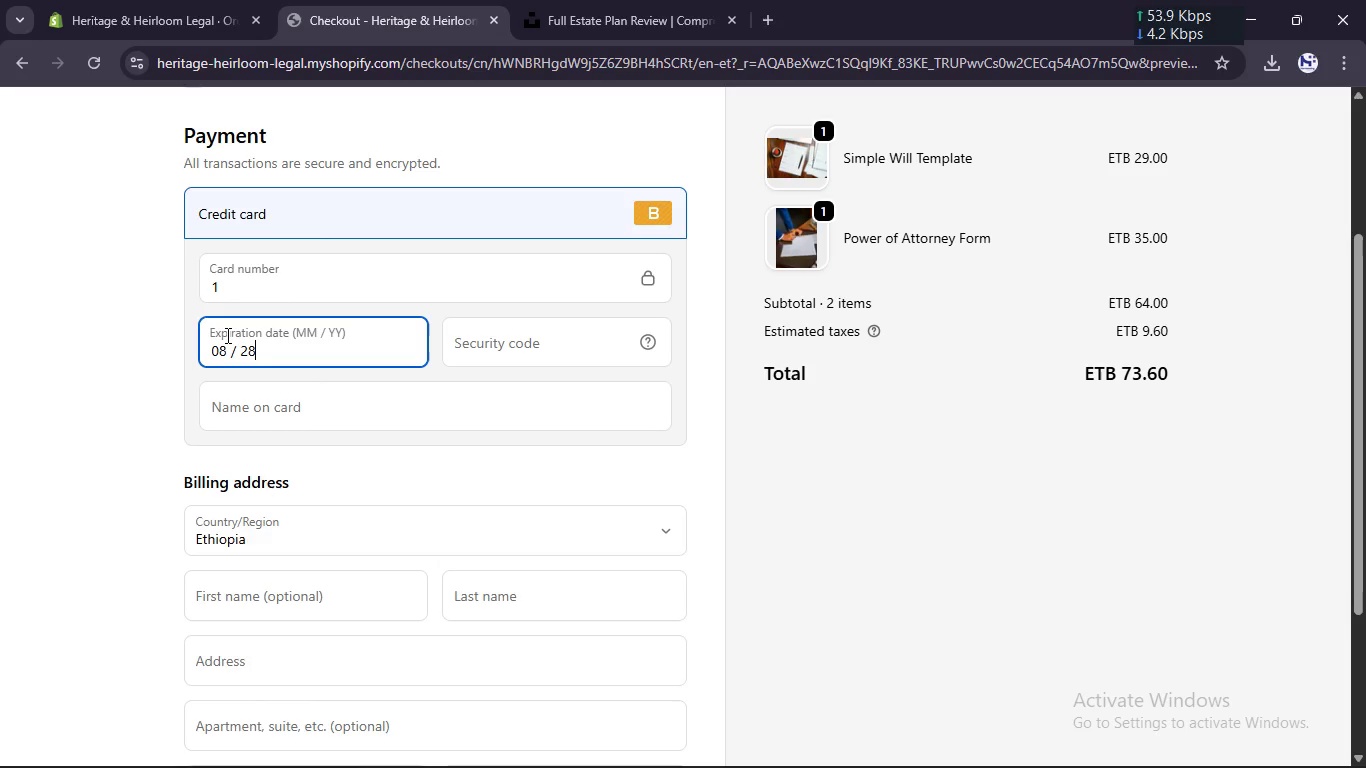 
key(Numpad8)
 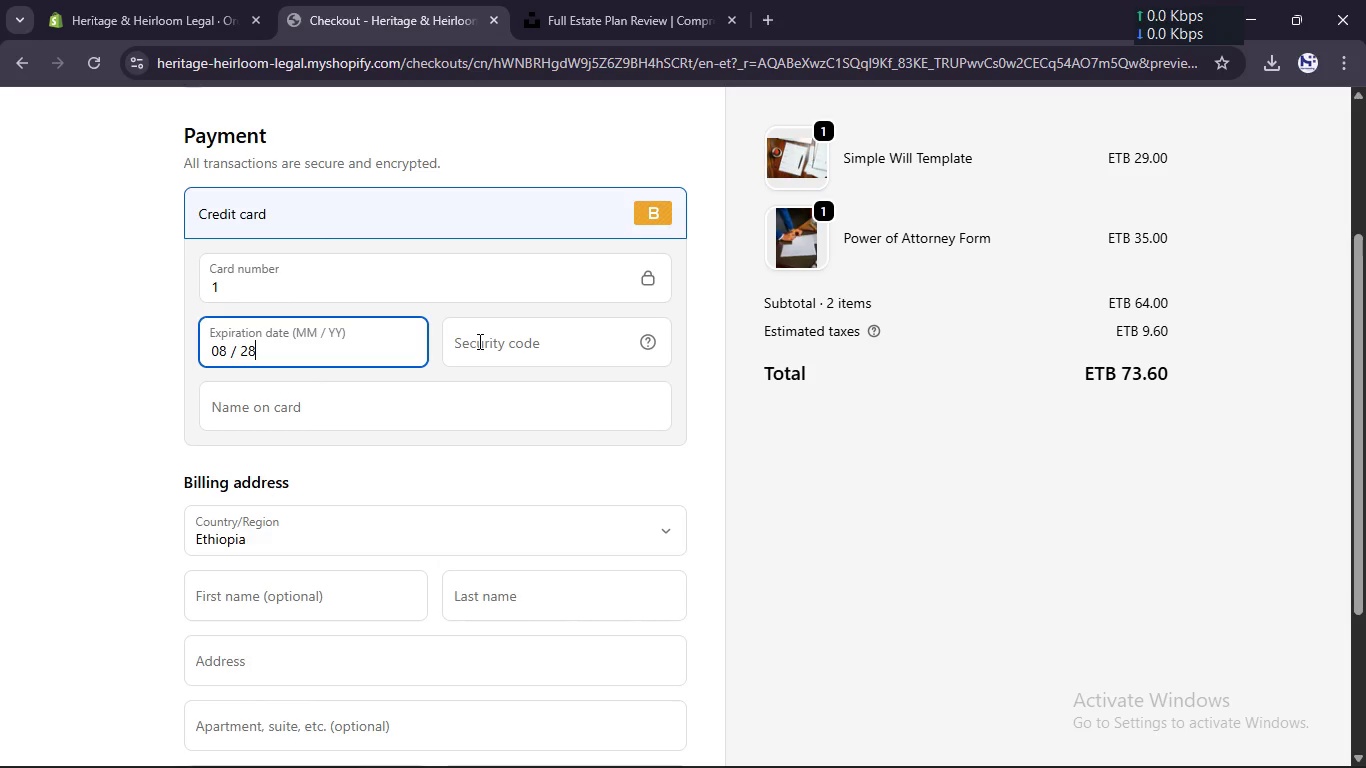 
left_click([478, 341])
 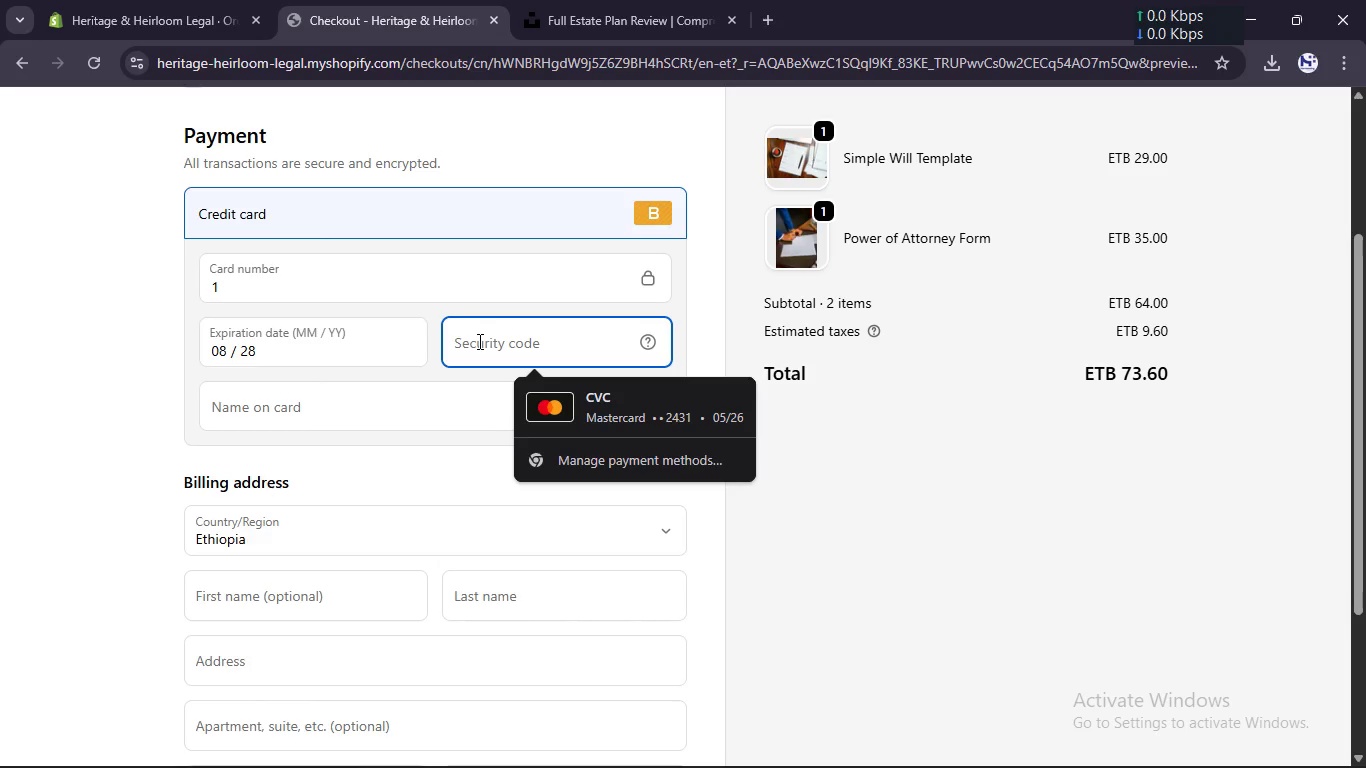 
key(Numpad1)
 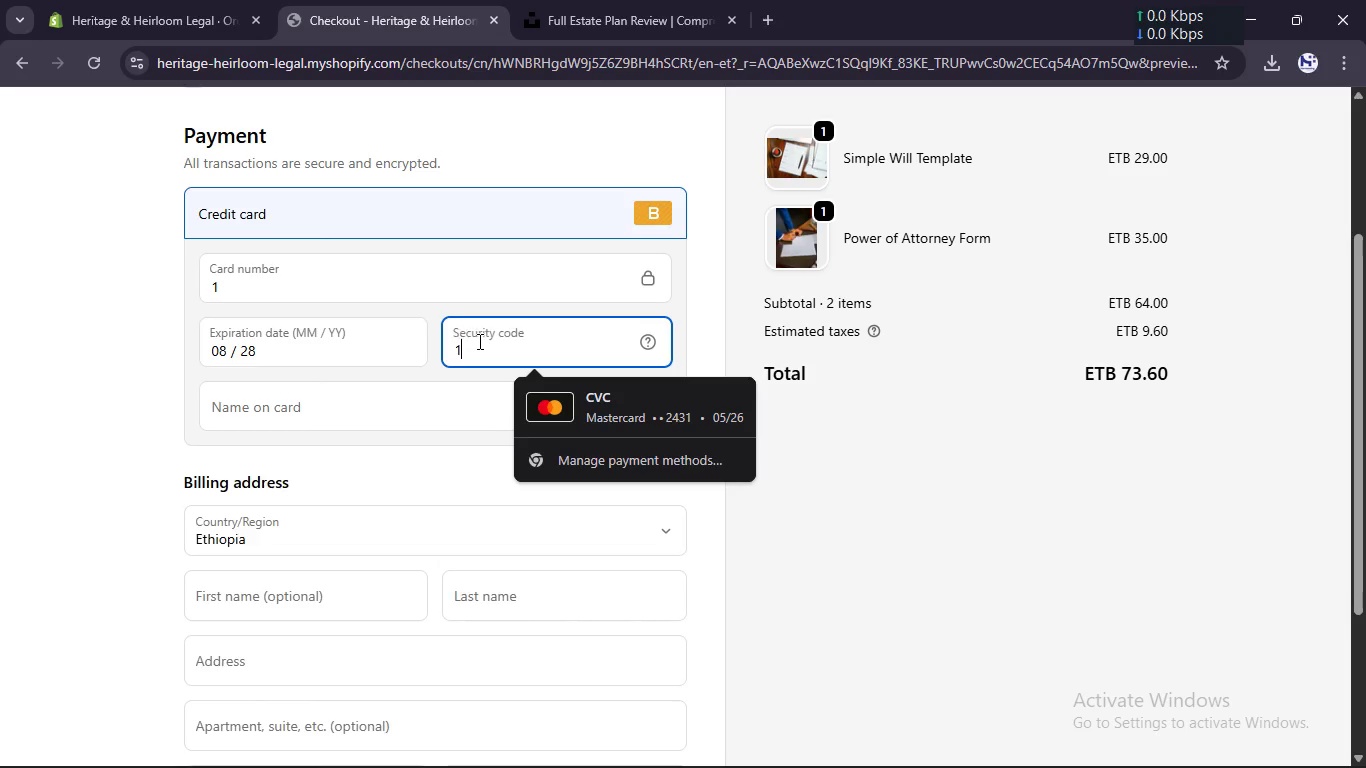 
key(Numpad2)
 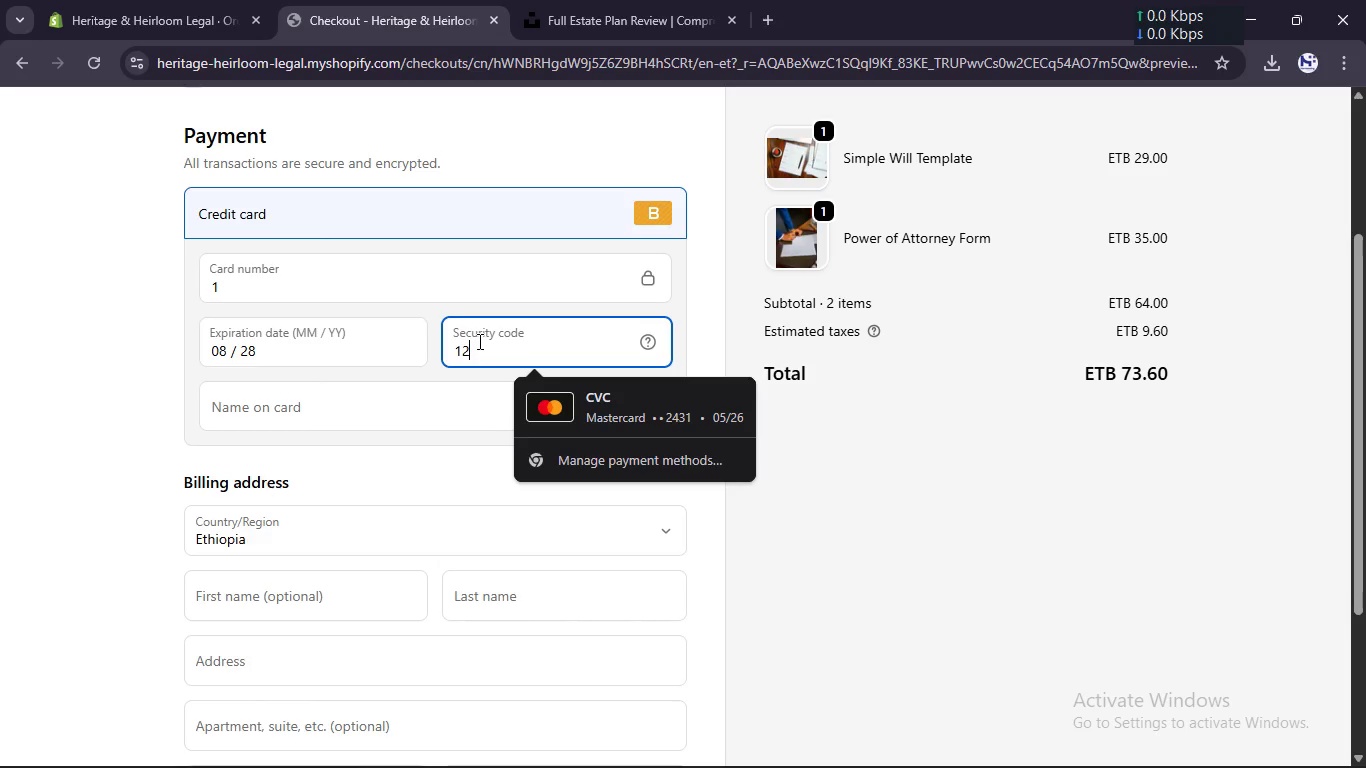 
key(Numpad0)
 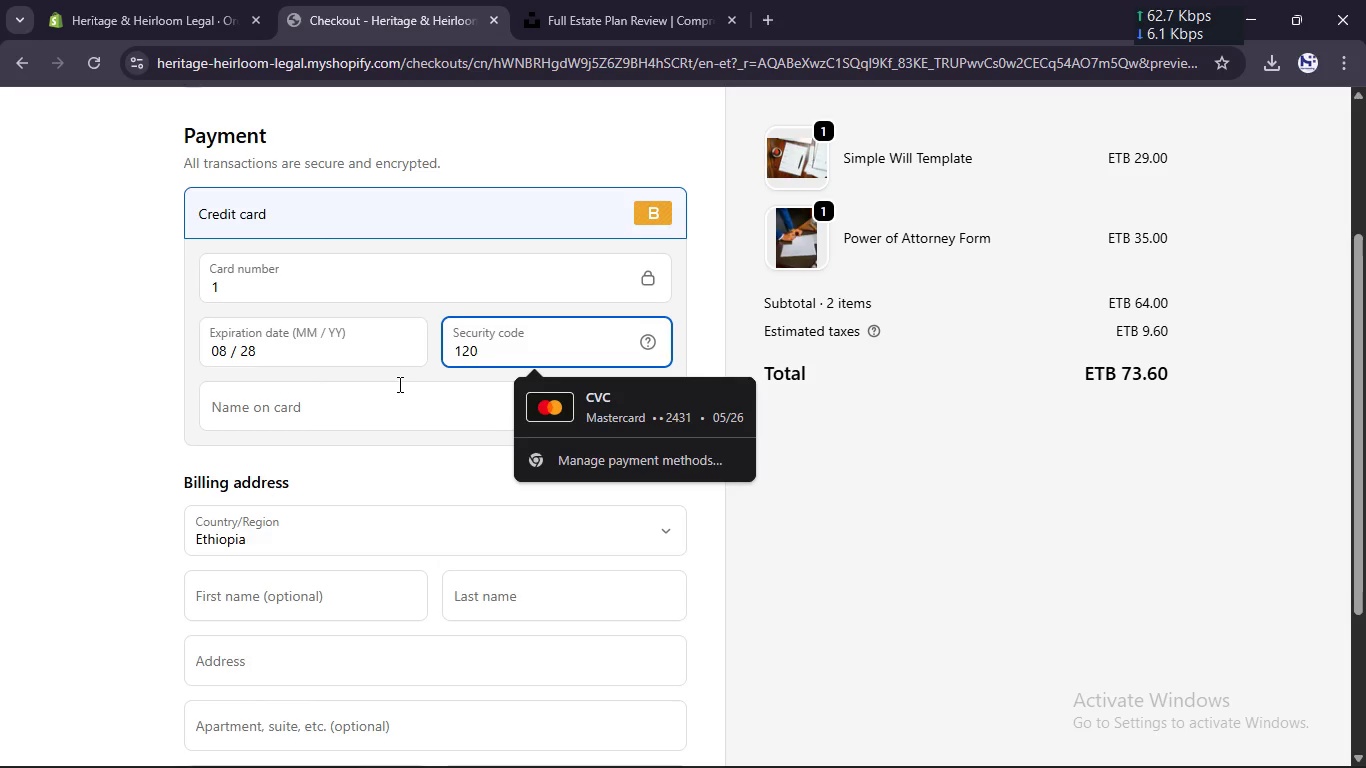 
left_click([397, 385])
 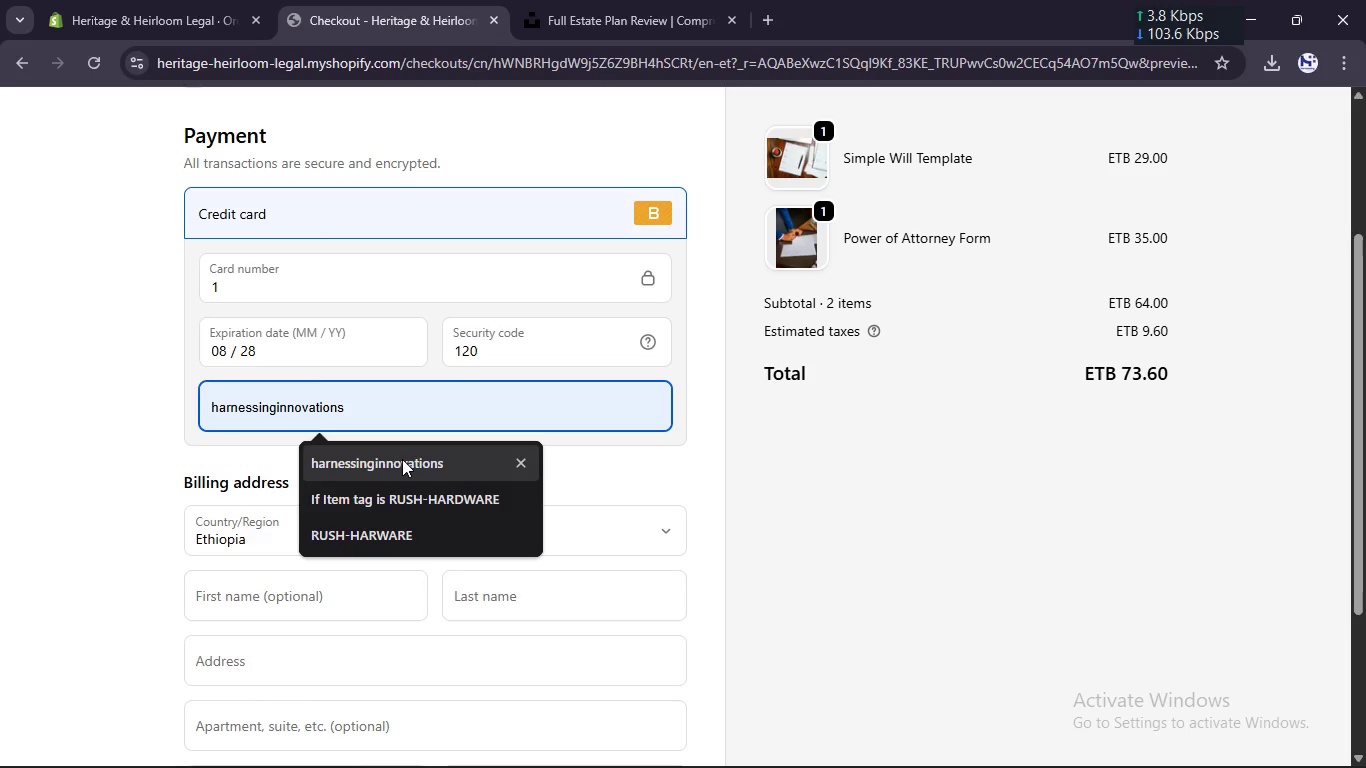 
left_click([402, 460])
 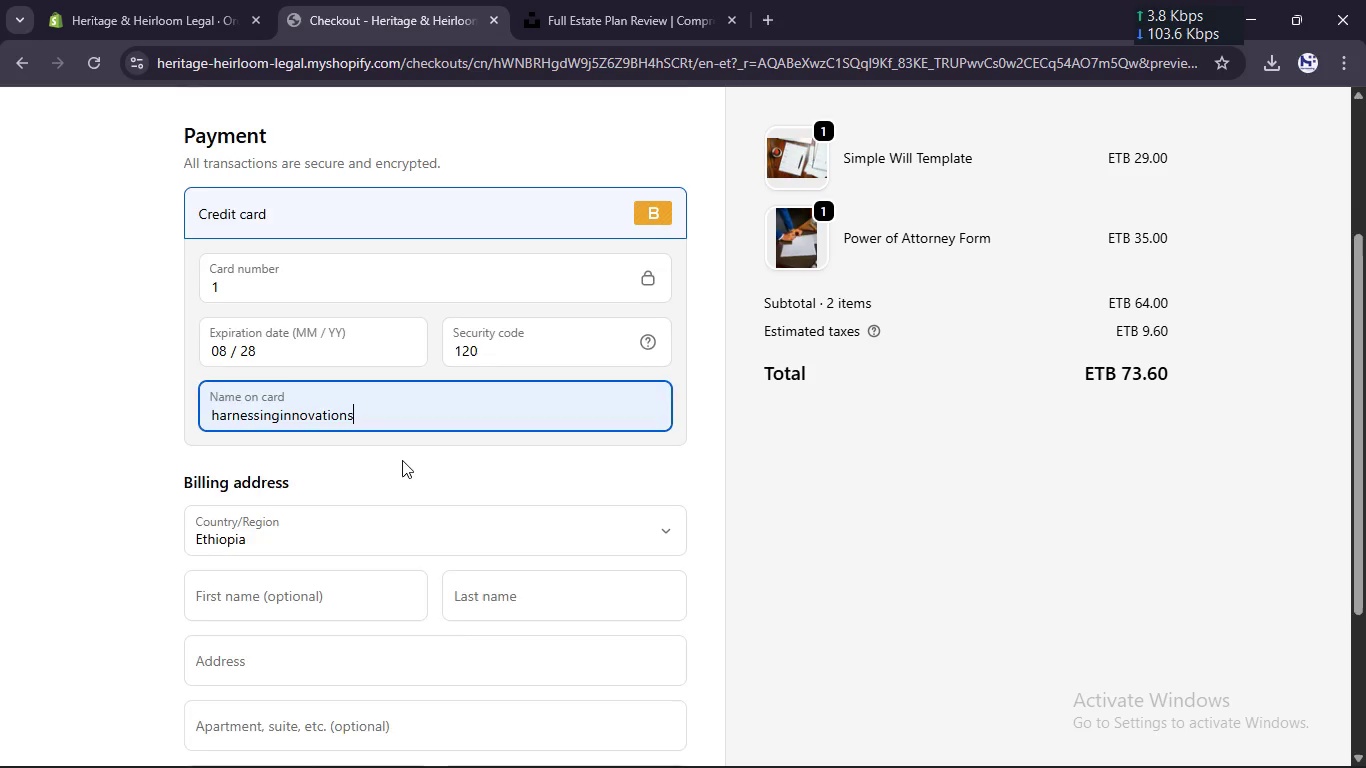 
scroll: coordinate [402, 460], scroll_direction: down, amount: 3.0
 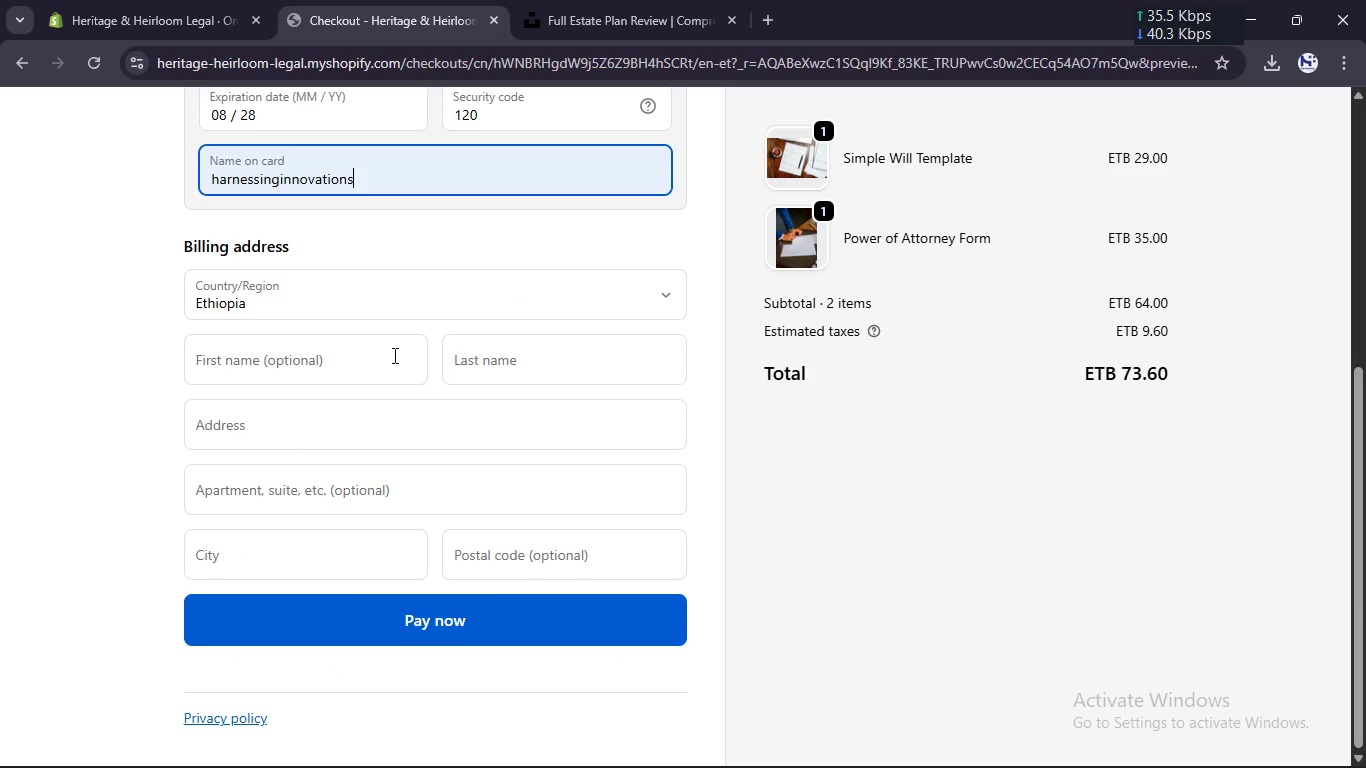 
left_click([393, 355])
 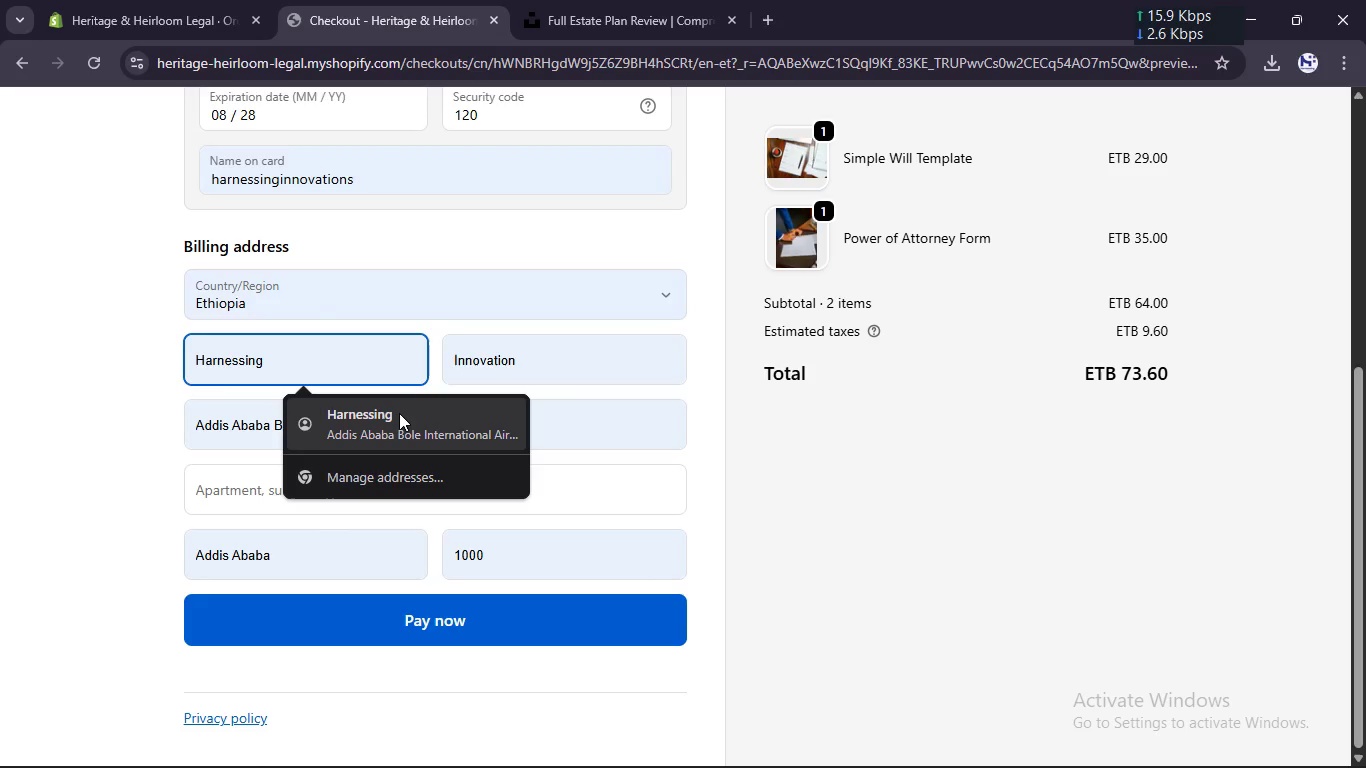 
left_click([399, 413])
 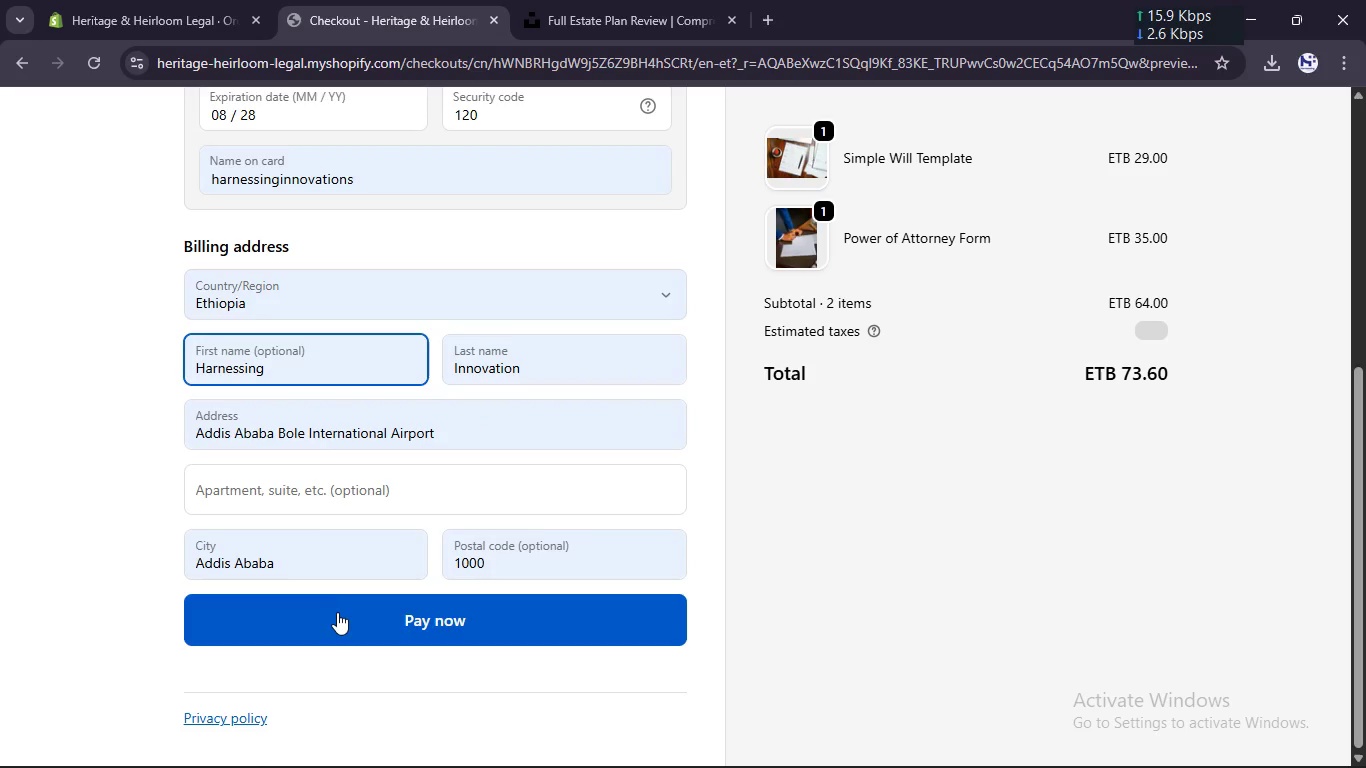 
left_click([336, 616])
 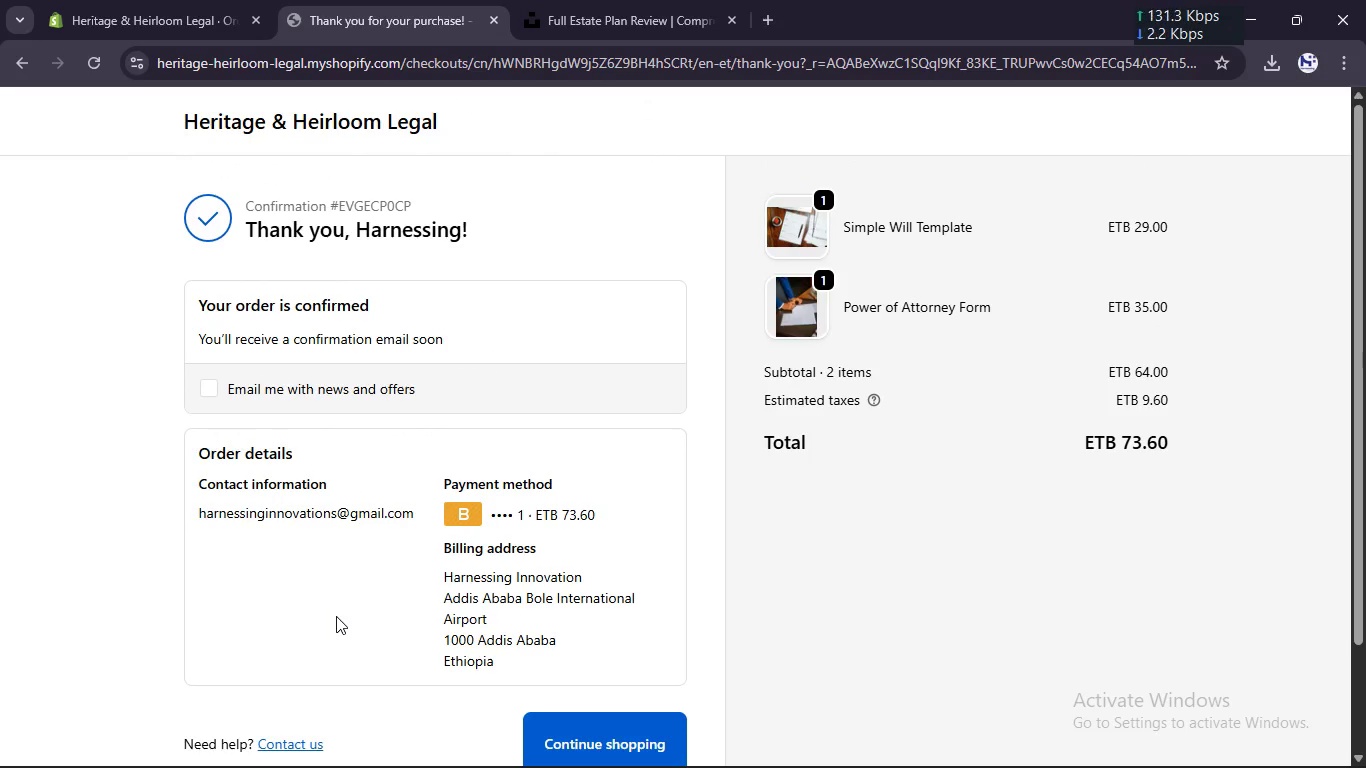 
wait(10.78)
 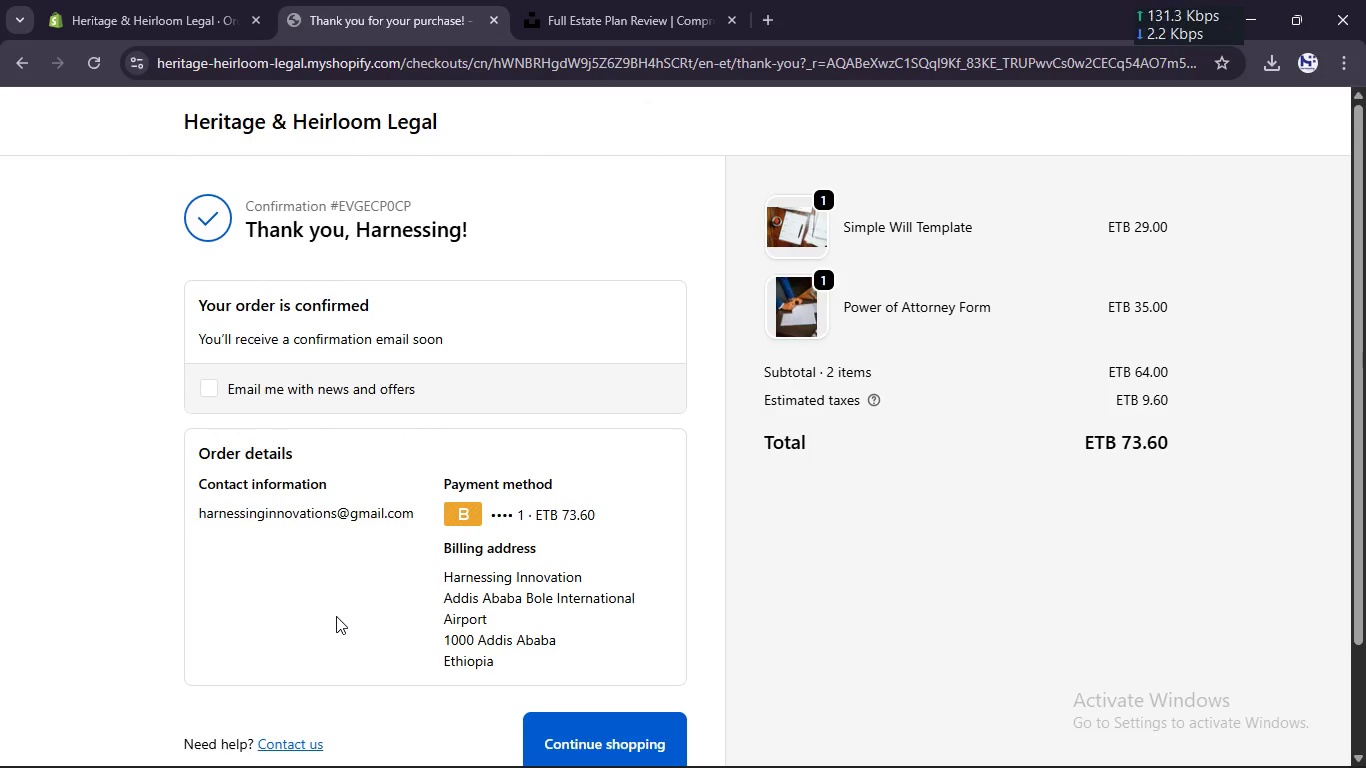 
left_click([117, 18])
 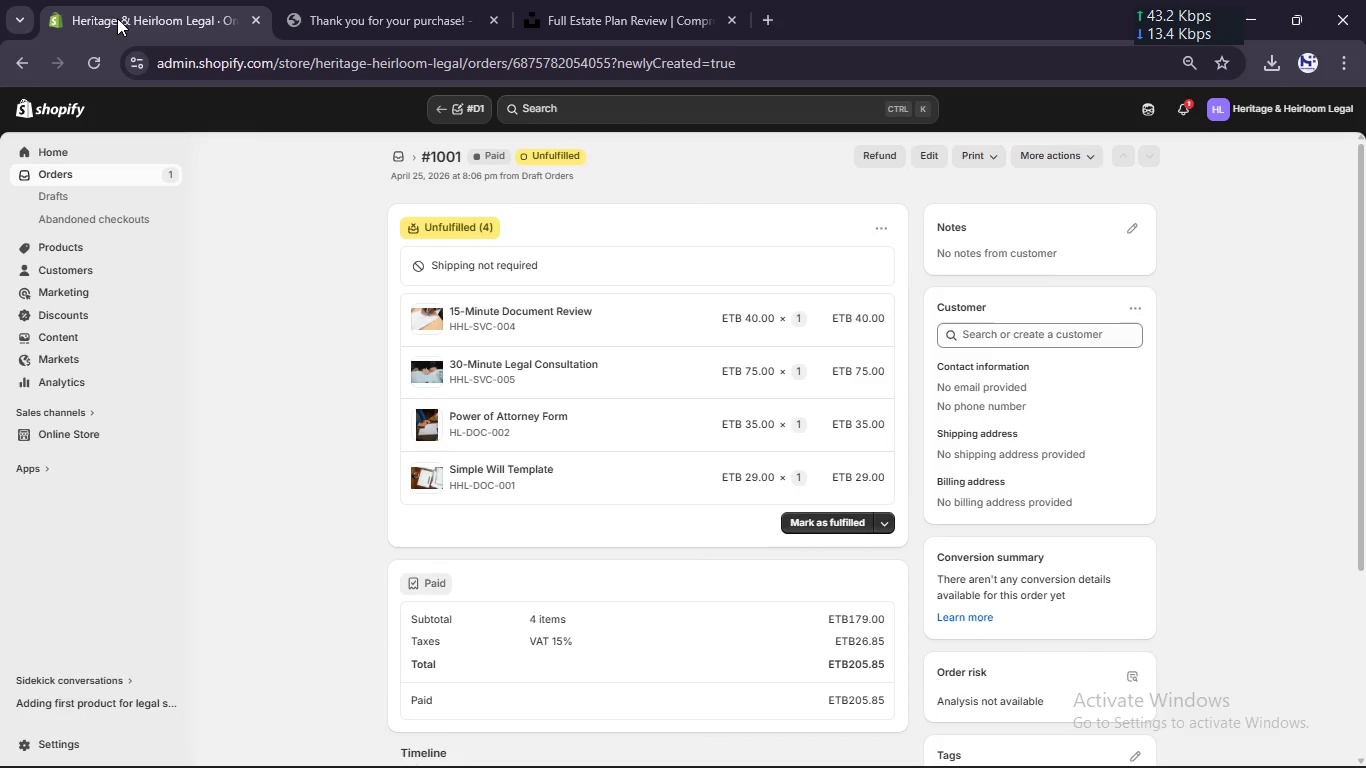 
wait(19.67)
 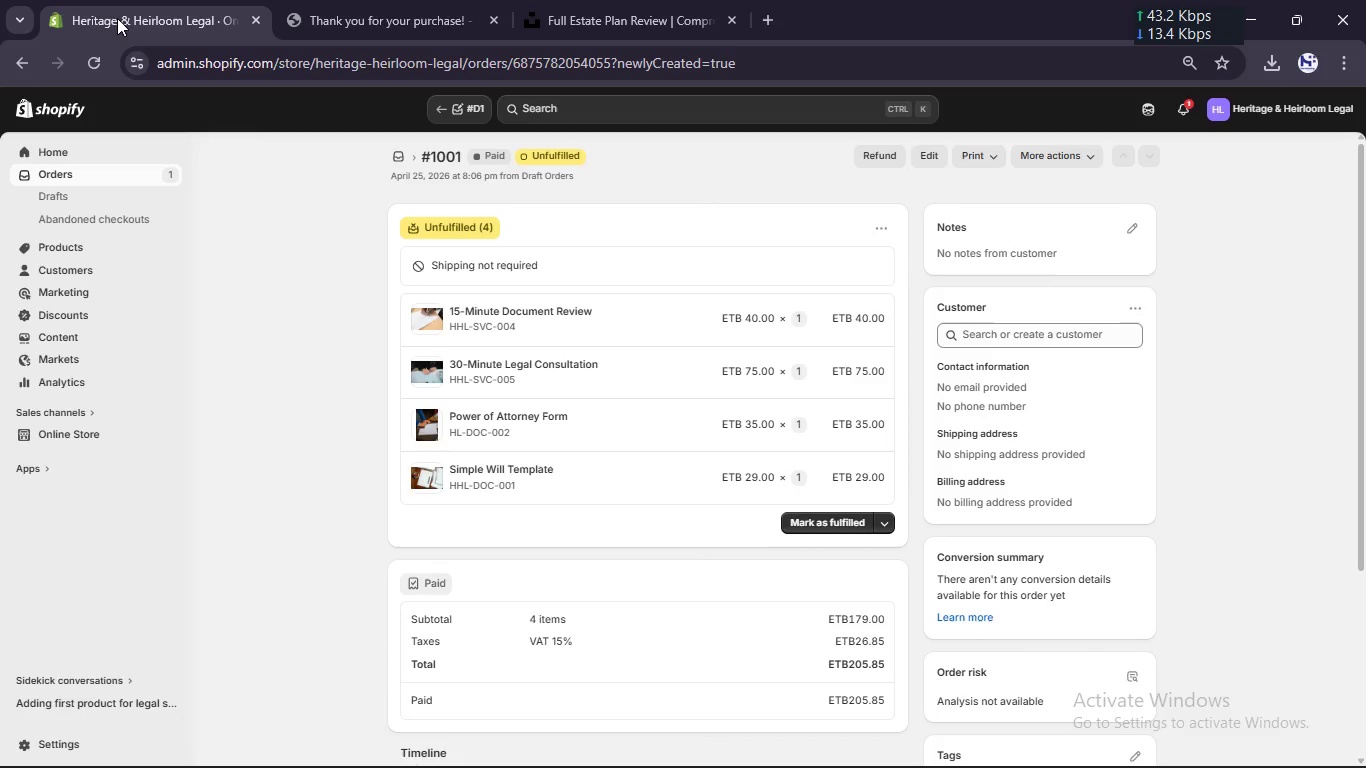 
key(Meta+MetaLeft)
 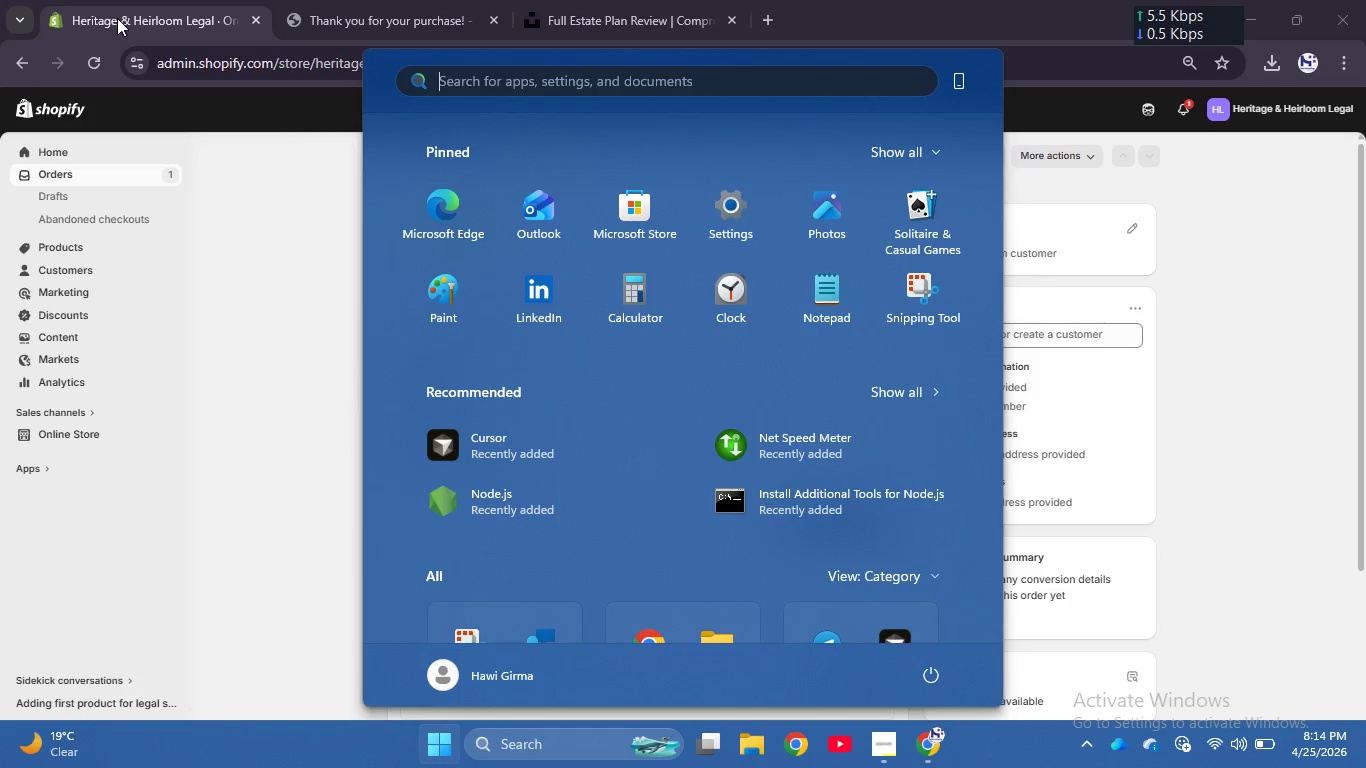 
wait(6.59)
 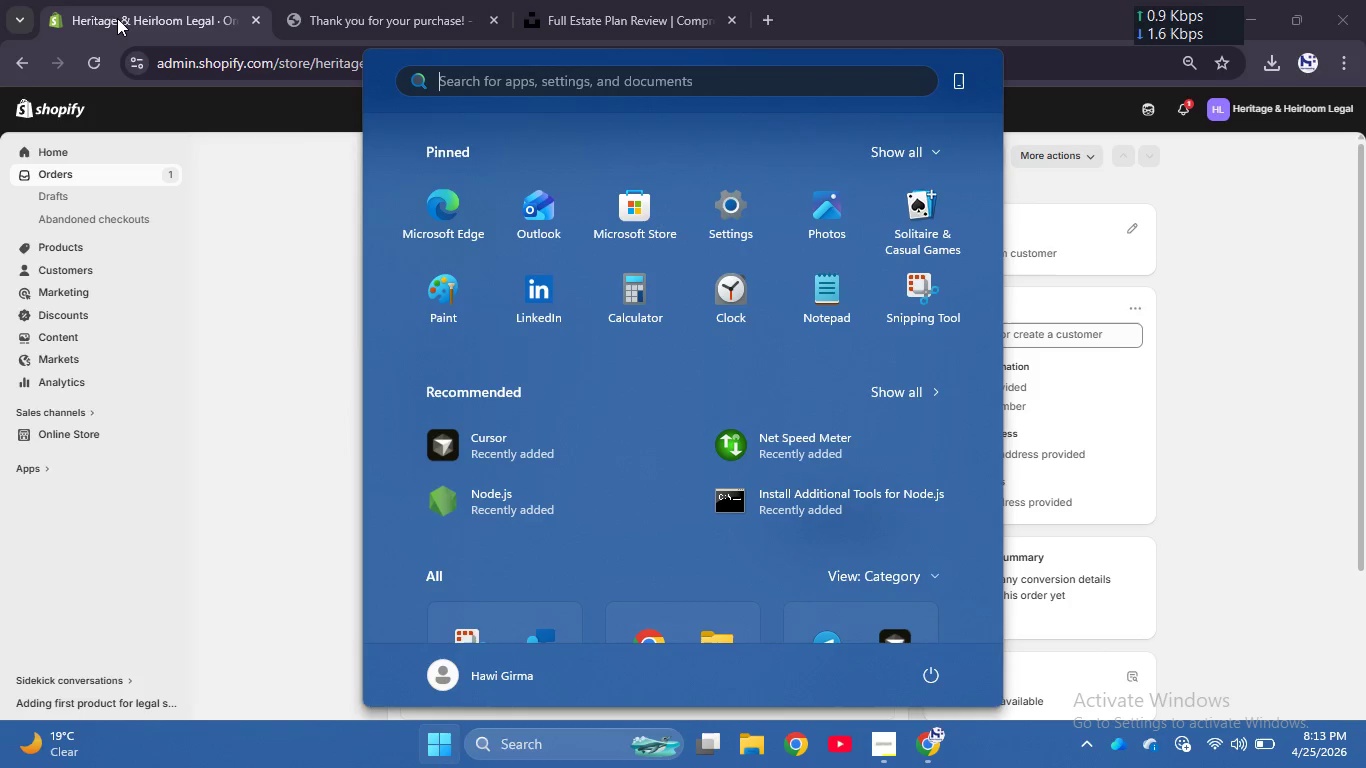 
left_click([886, 767])